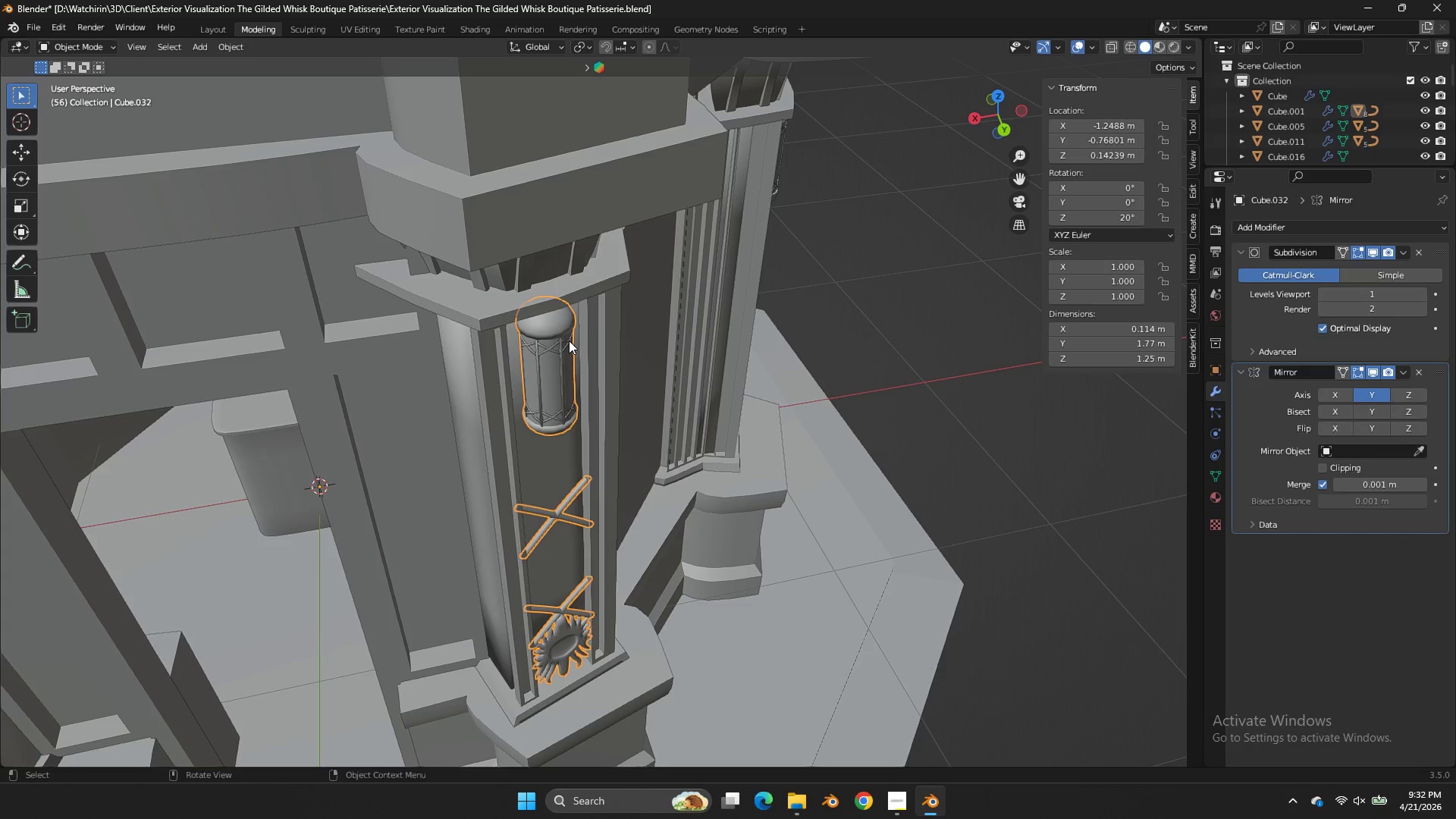 
triple_click([569, 340])
 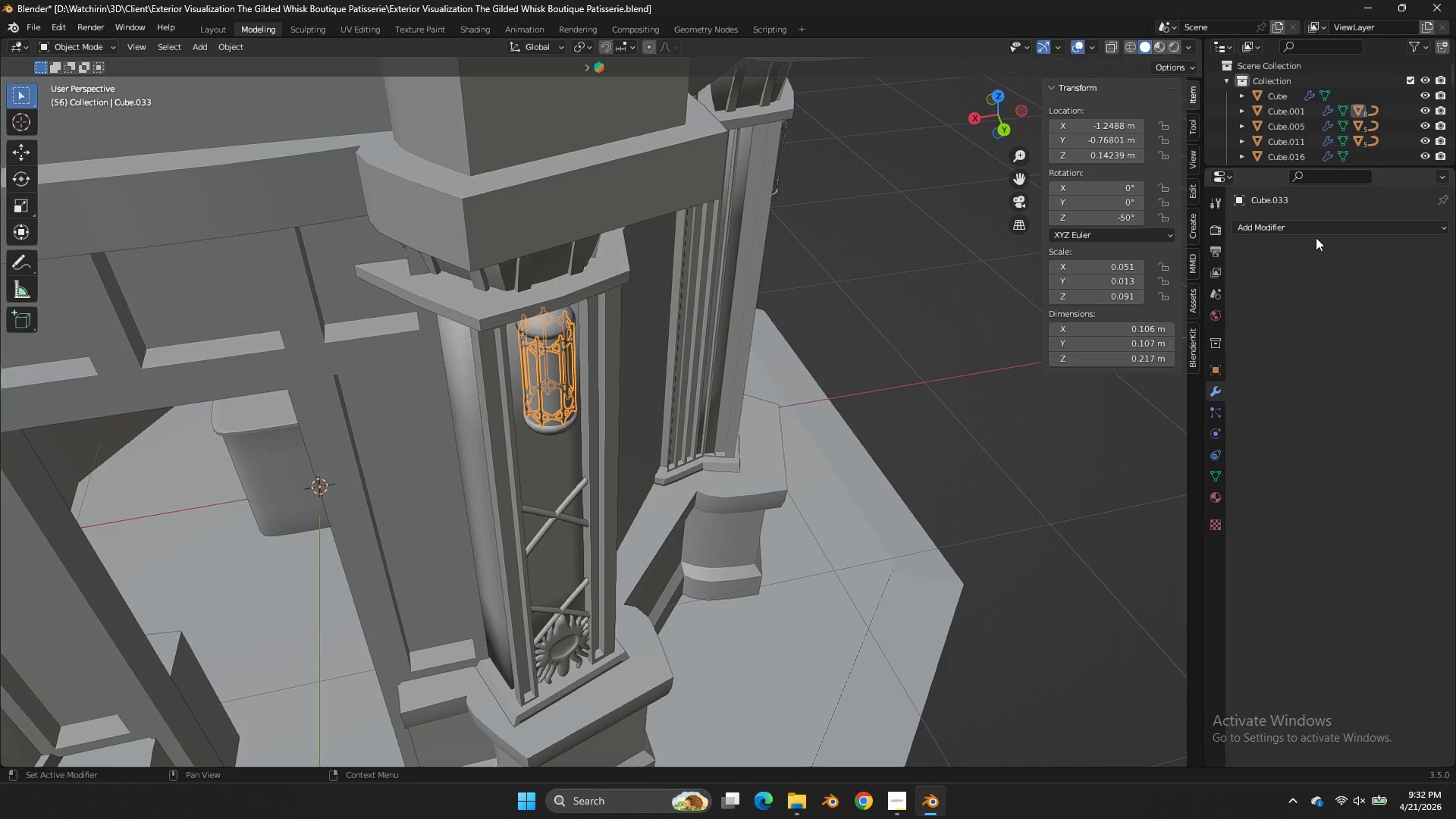 
double_click([1311, 232])
 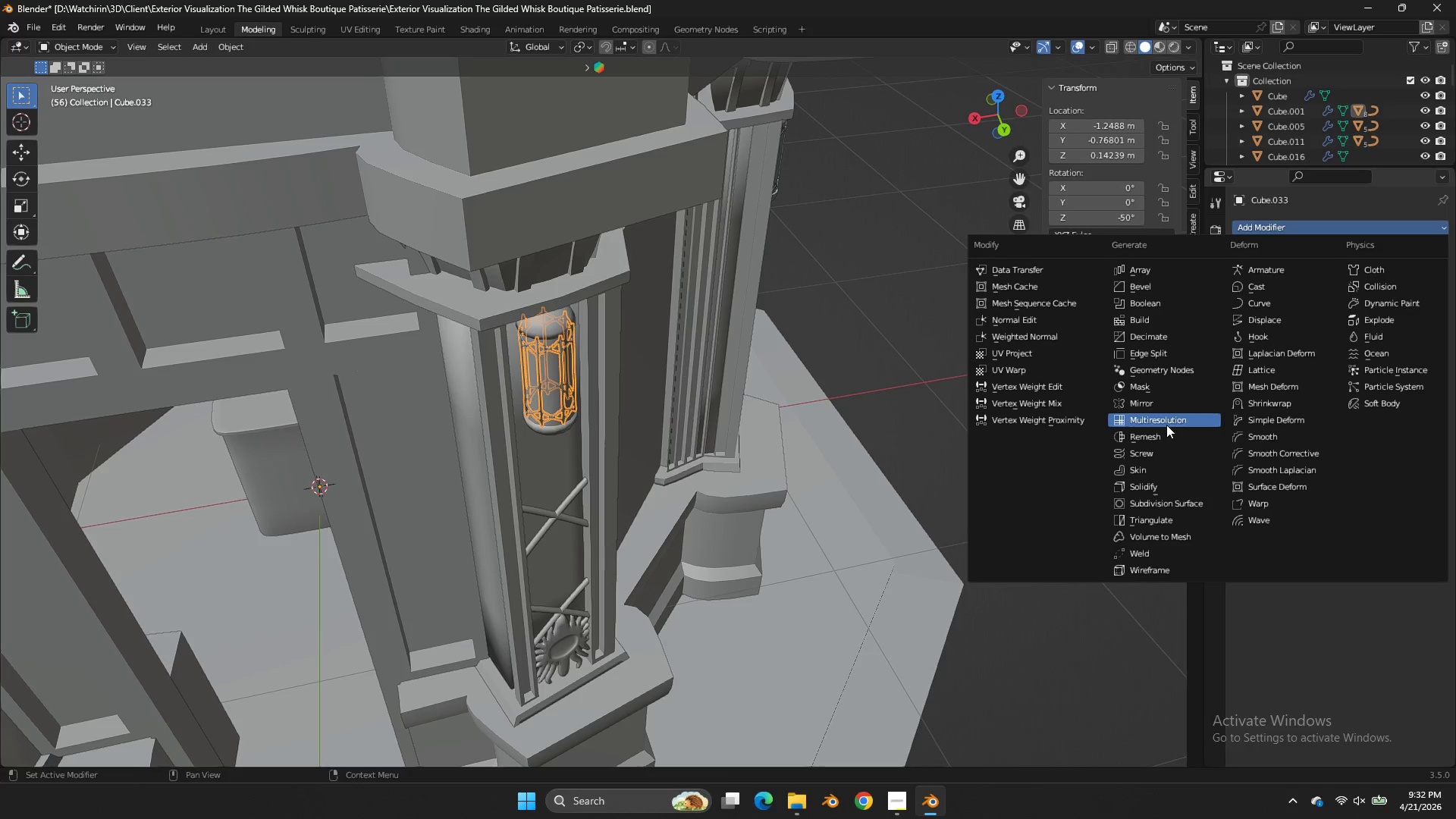 
double_click([1158, 406])
 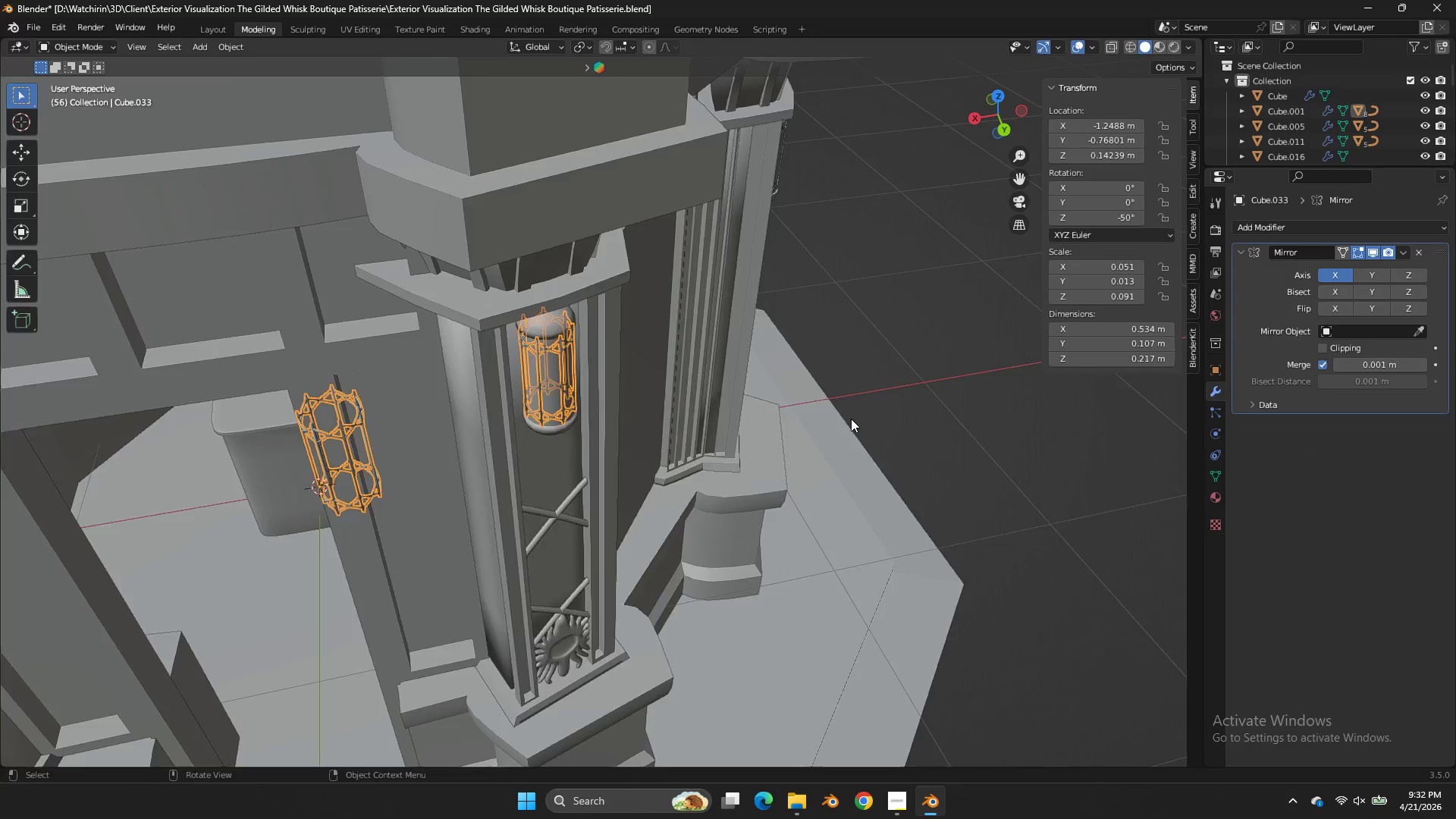 
scroll: coordinate [851, 419], scroll_direction: down, amount: 5.0
 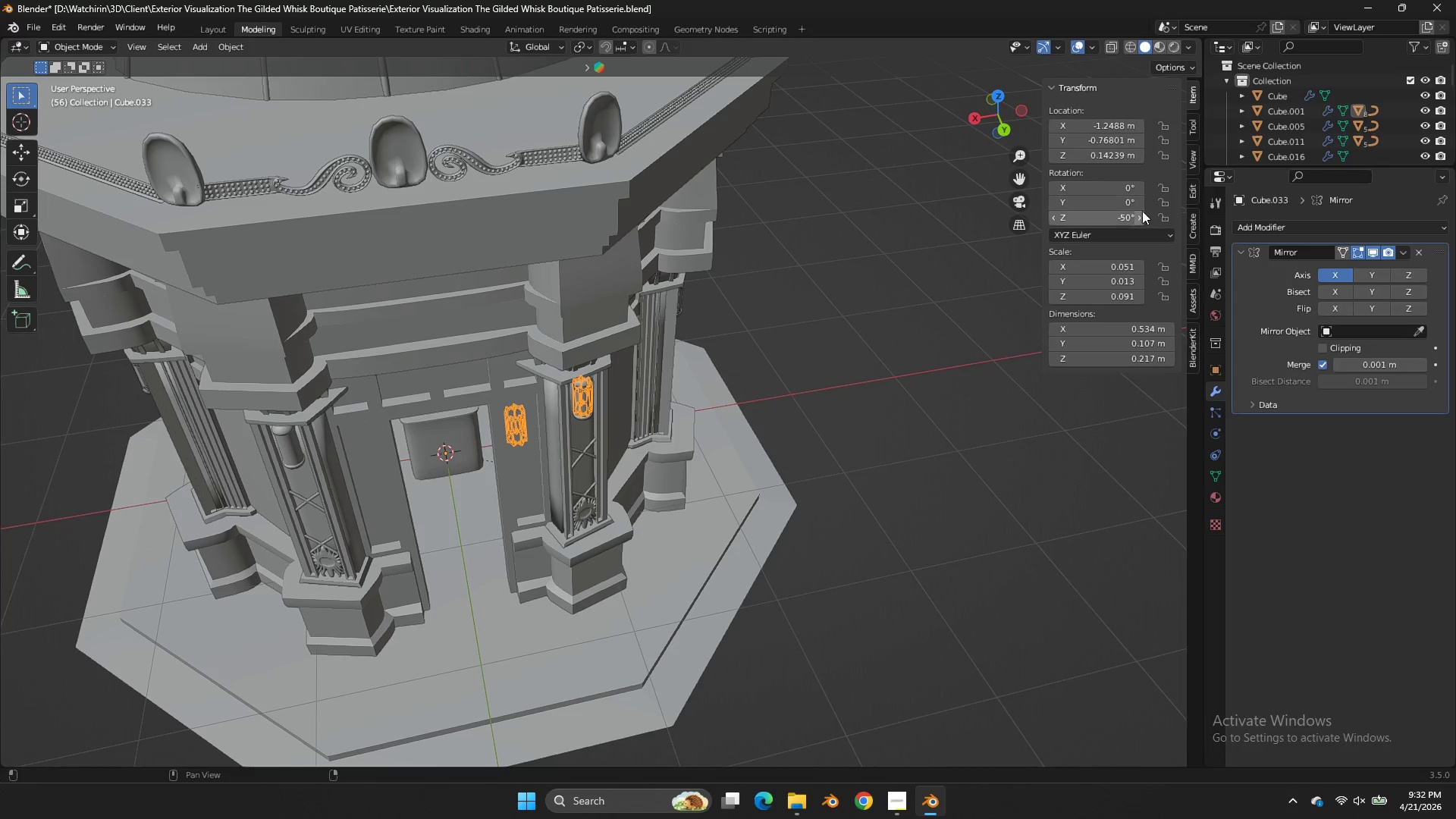 
left_click_drag(start_coordinate=[1000, 123], to_coordinate=[974, 135])
 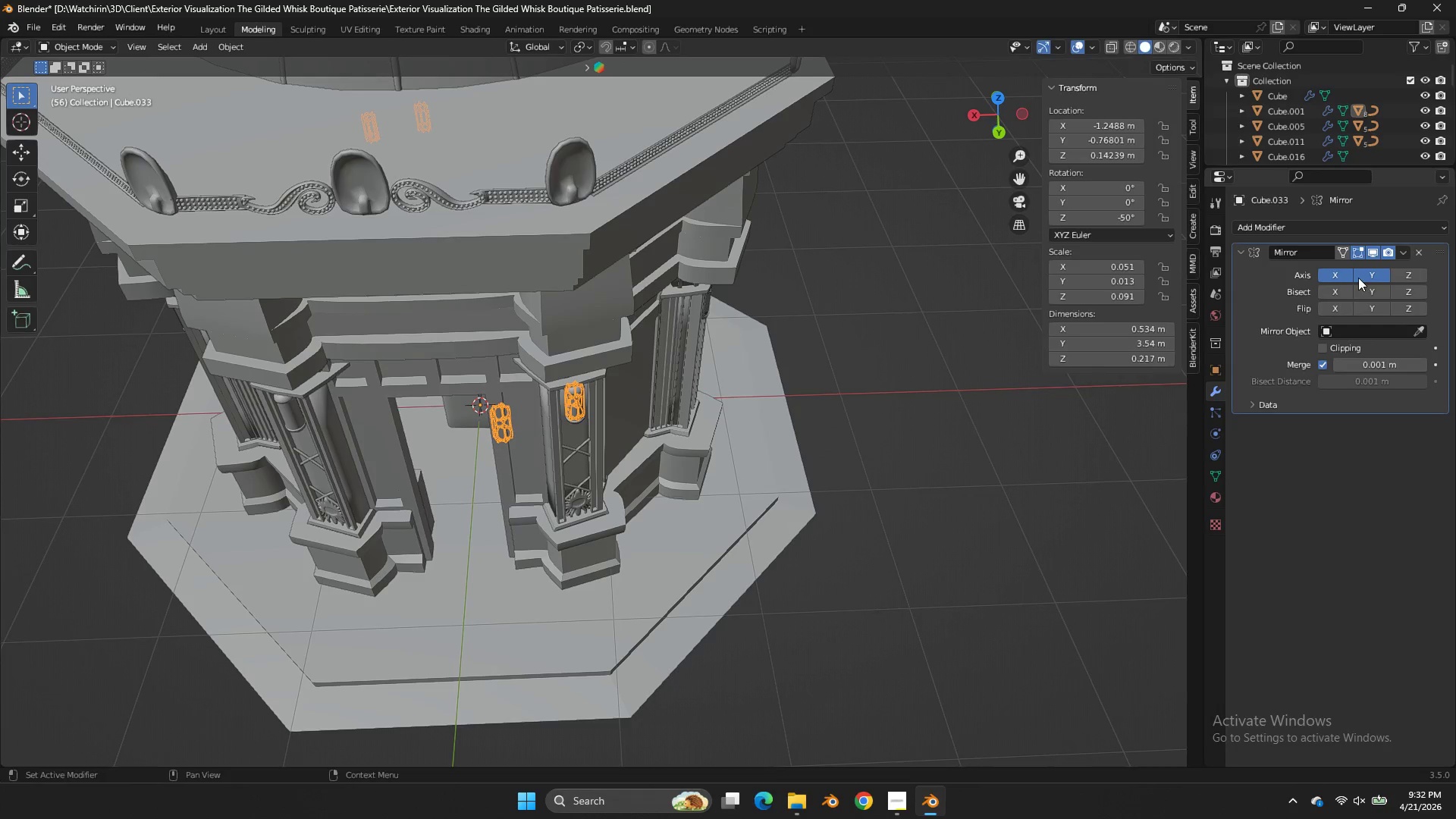 
double_click([1358, 276])
 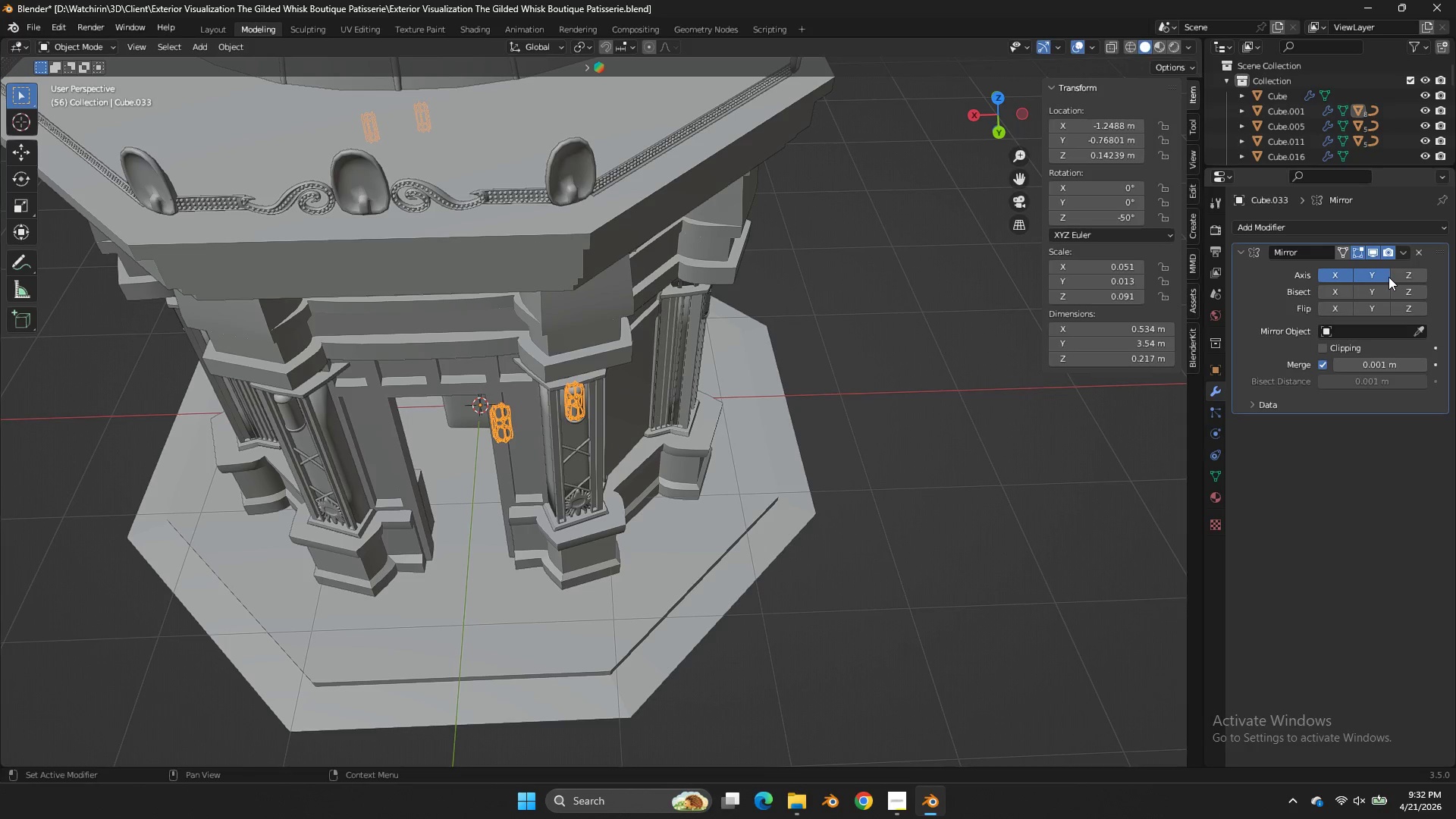 
double_click([1389, 277])
 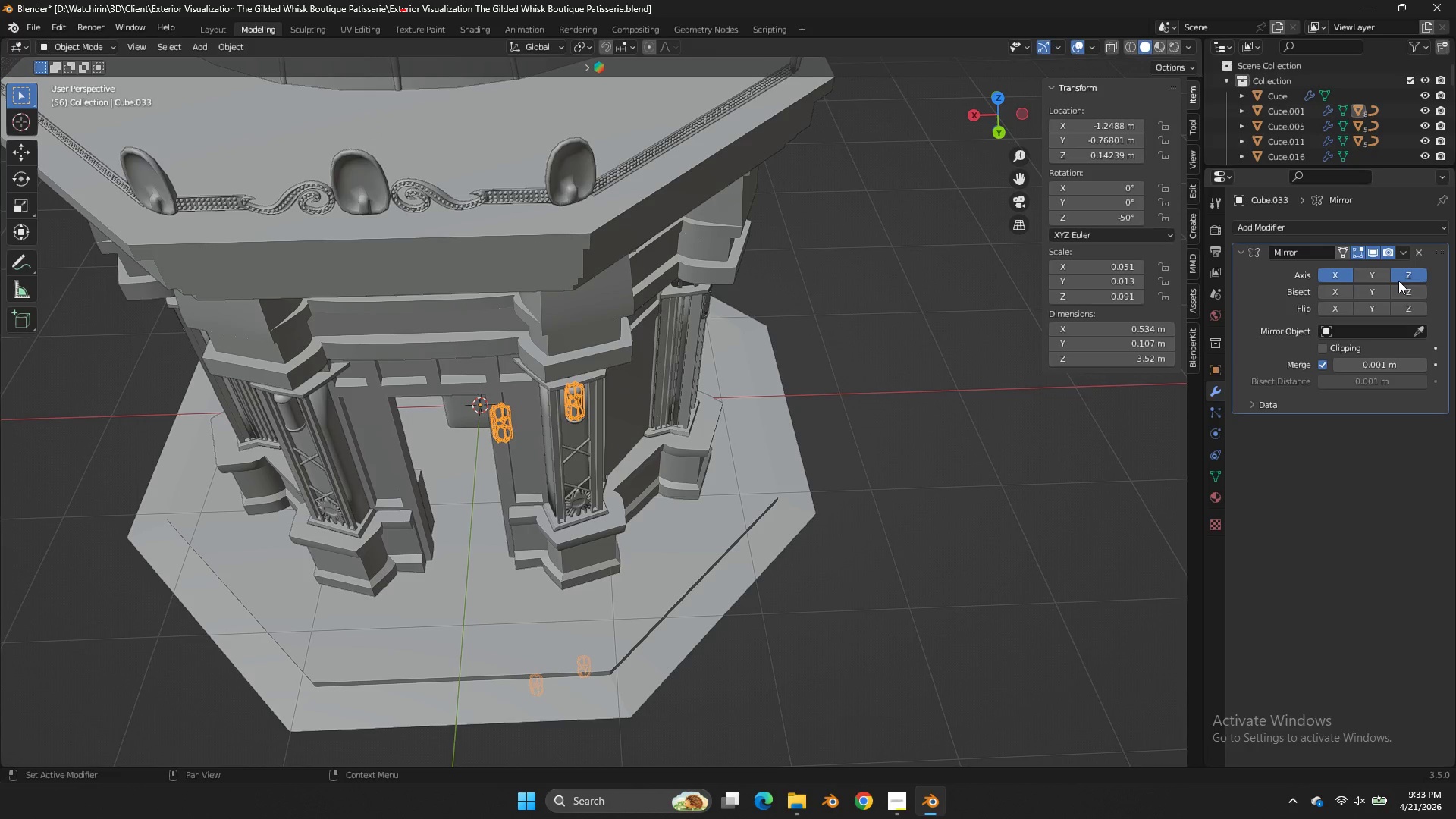 
double_click([1399, 281])
 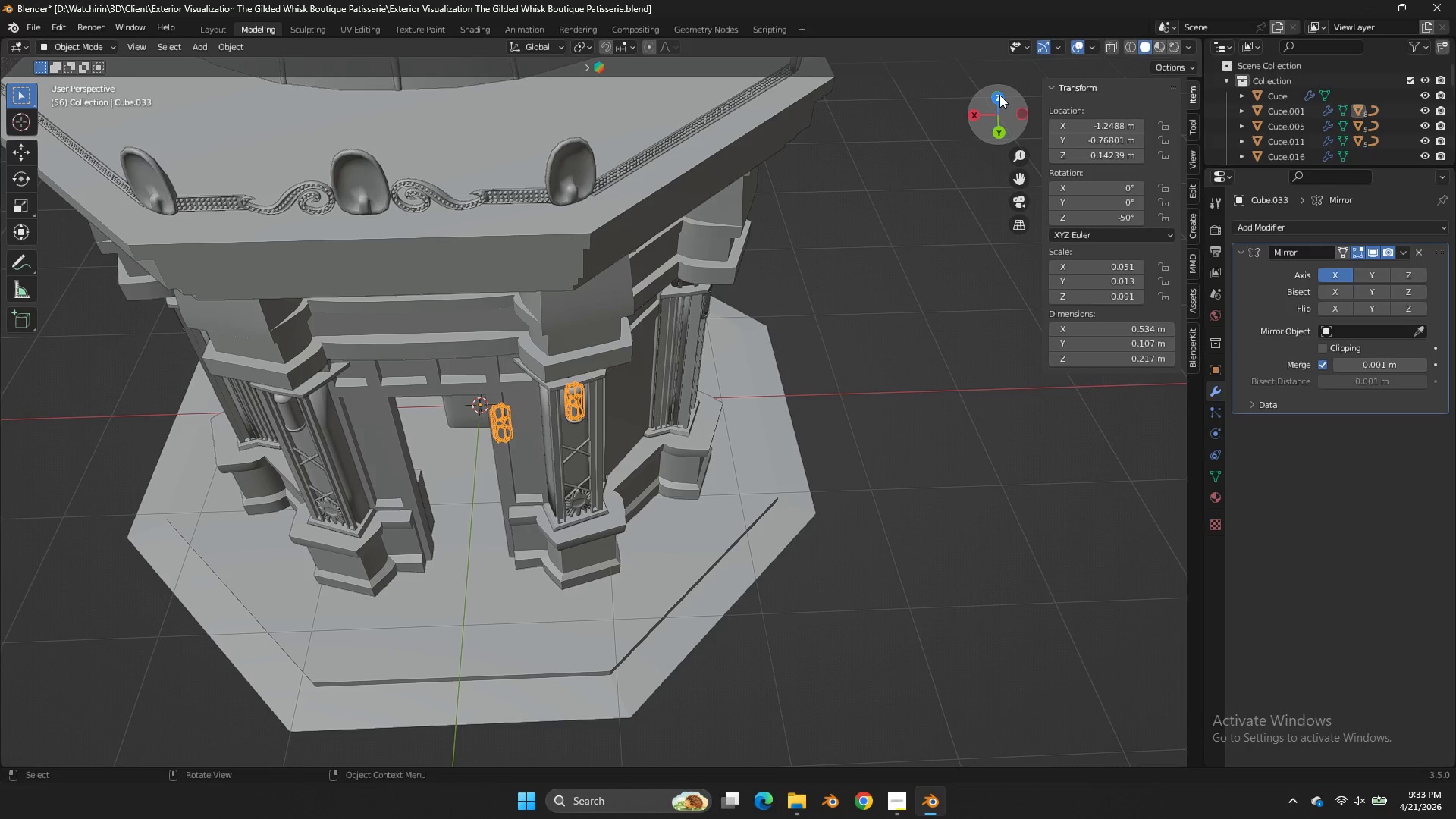 
left_click([1000, 96])
 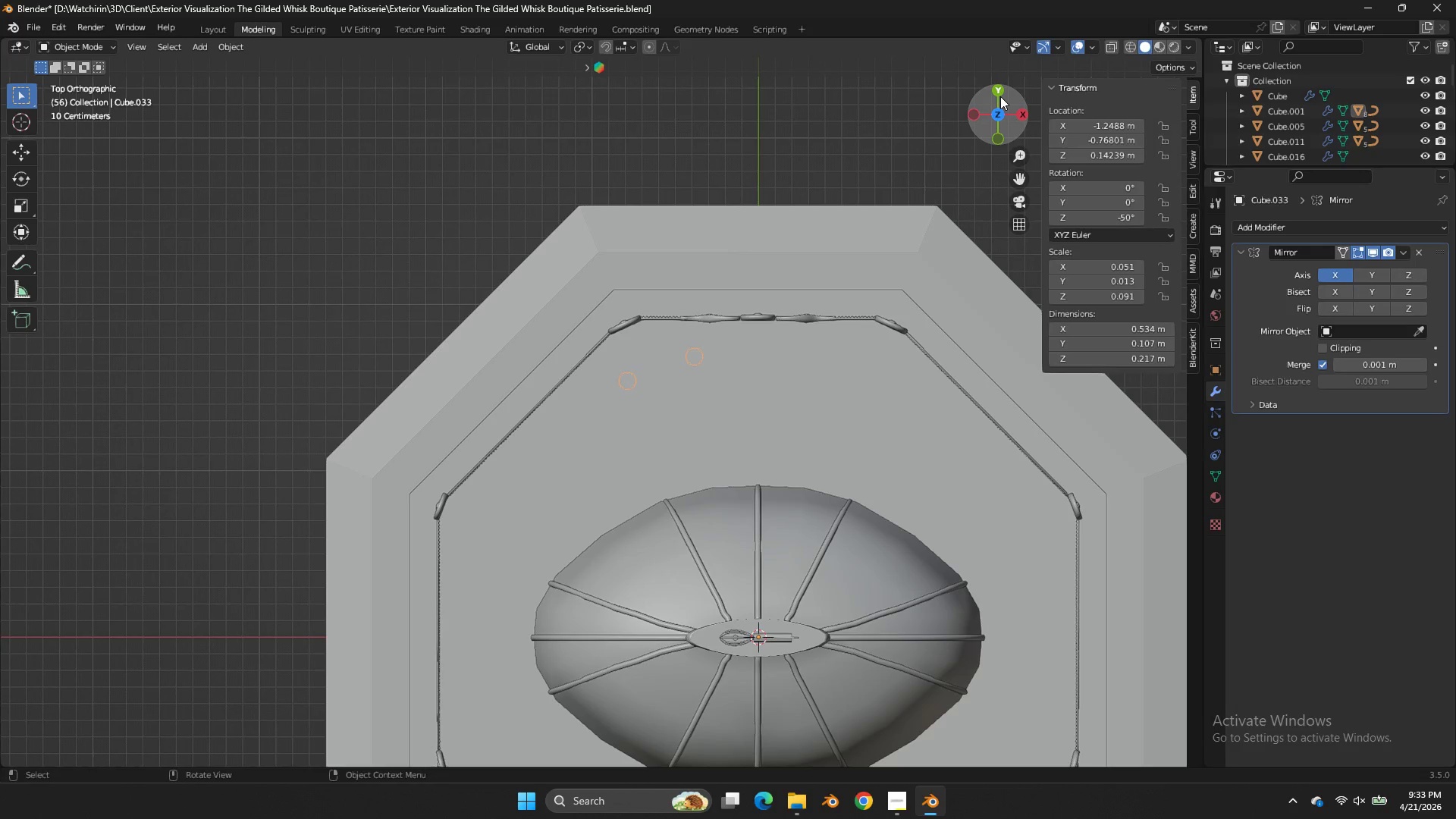 
key(Z)
 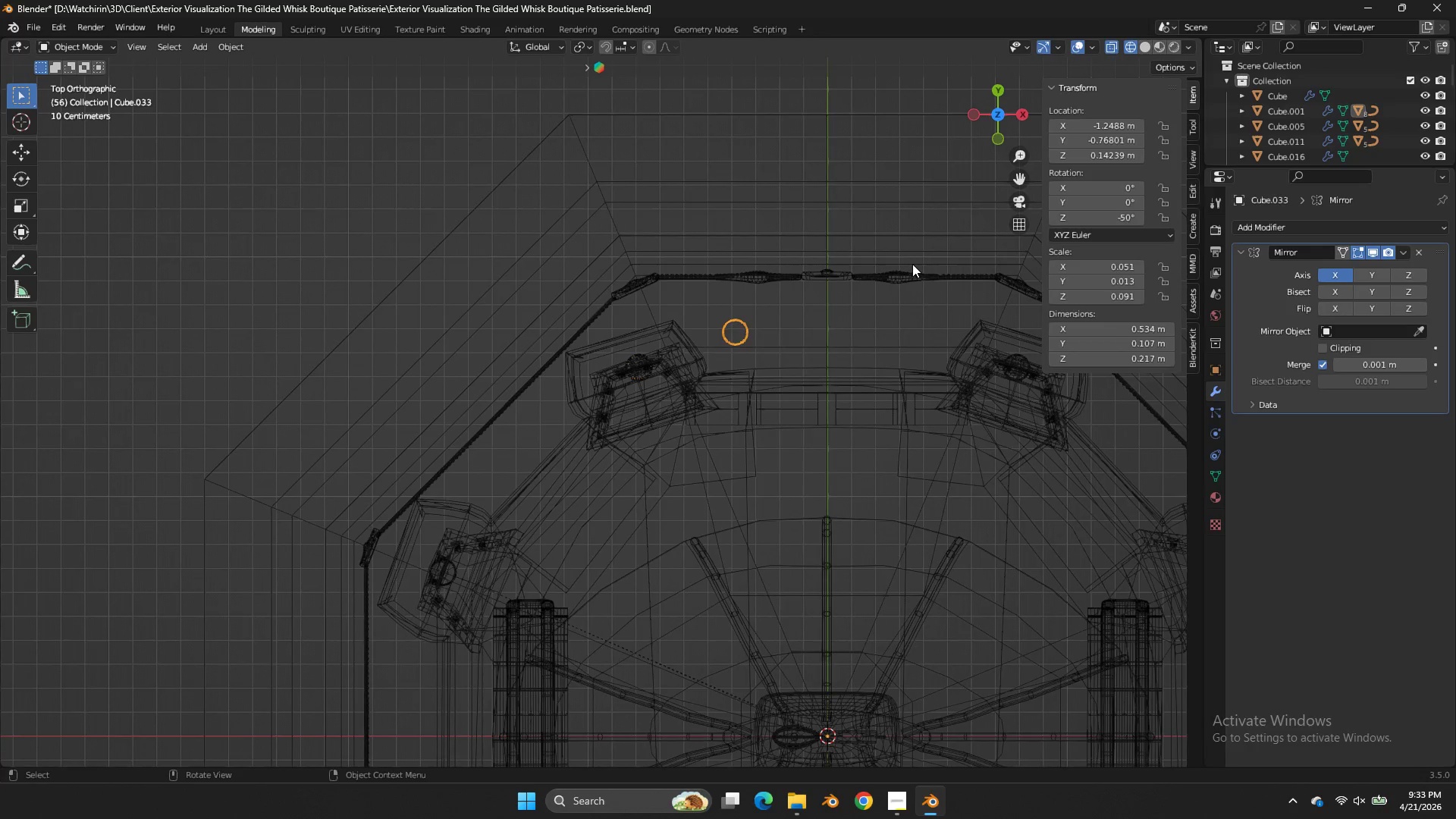 
scroll: coordinate [912, 264], scroll_direction: up, amount: 3.0
 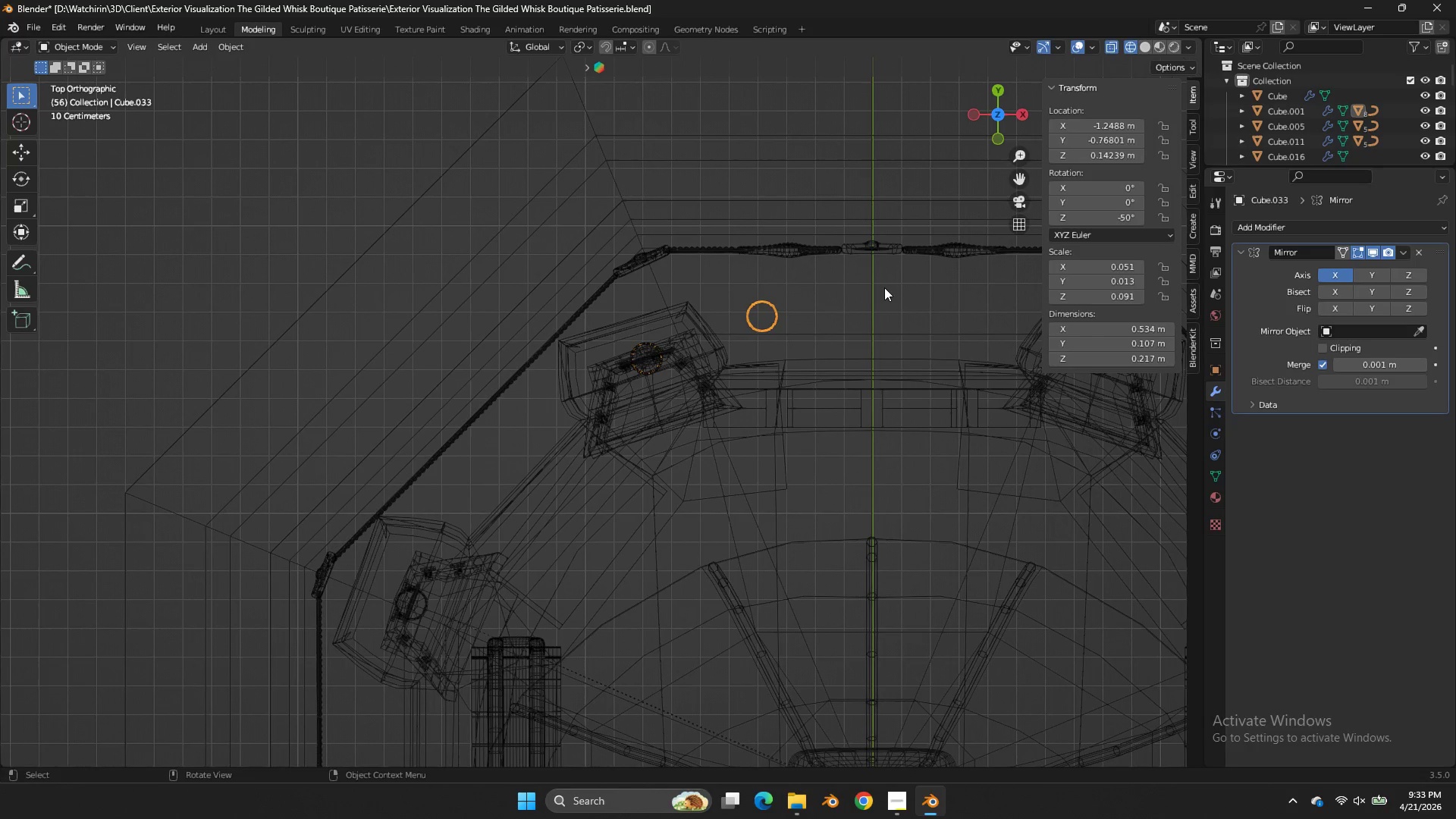 
key(R)
 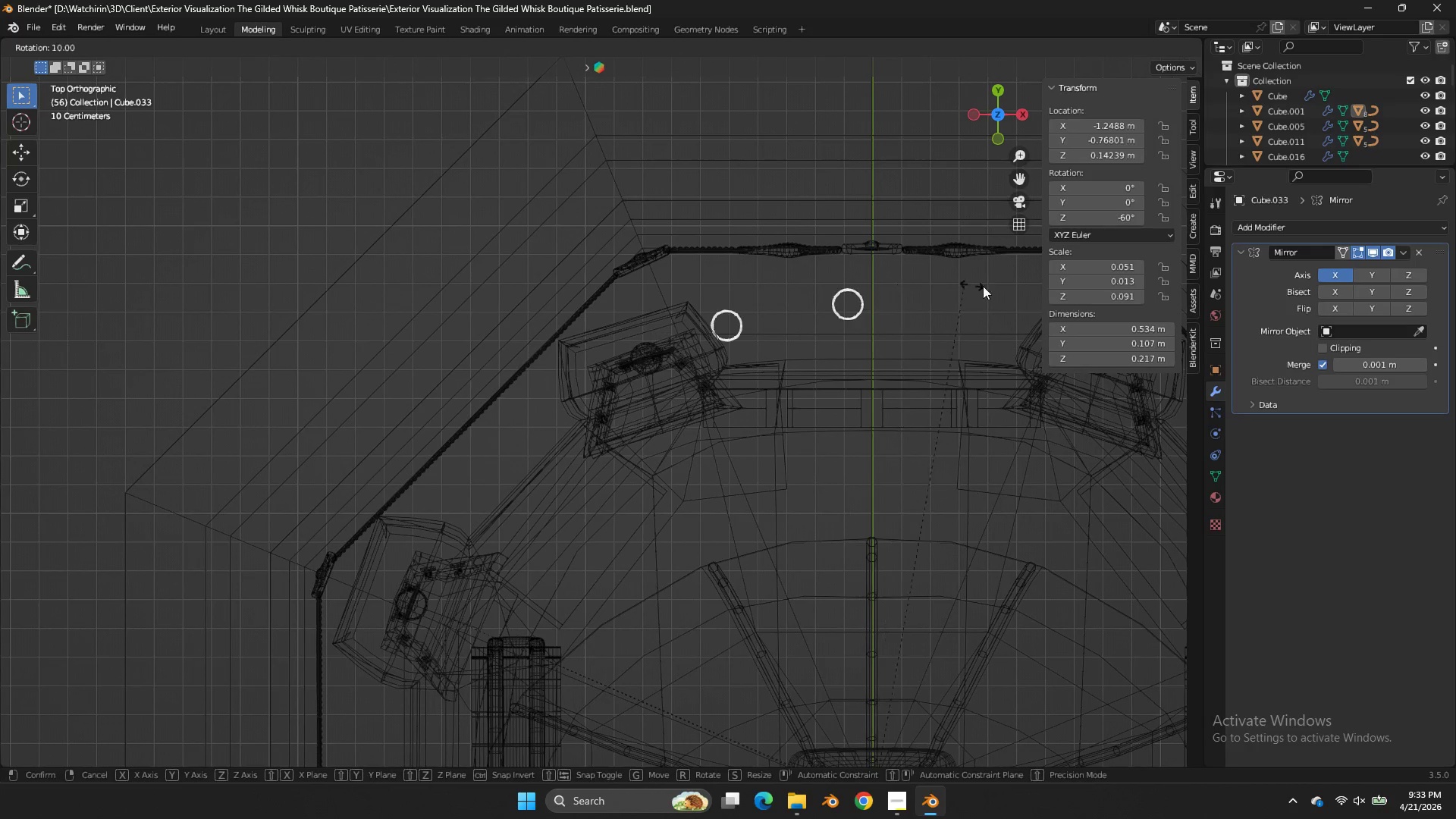 
hold_key(key=ControlLeft, duration=1.58)
left_click([1062, 300])
 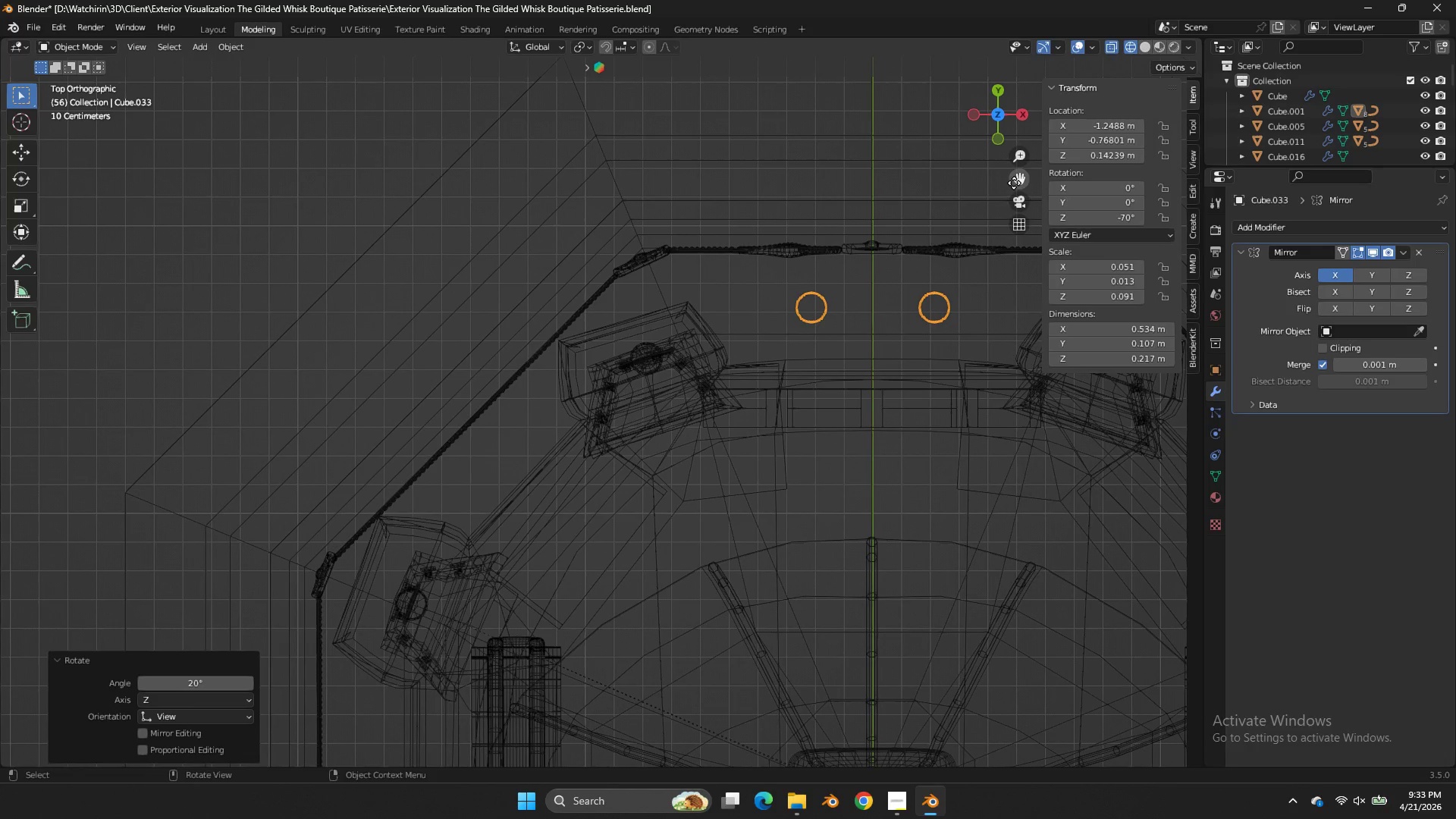 
left_click_drag(start_coordinate=[1015, 182], to_coordinate=[875, 223])
 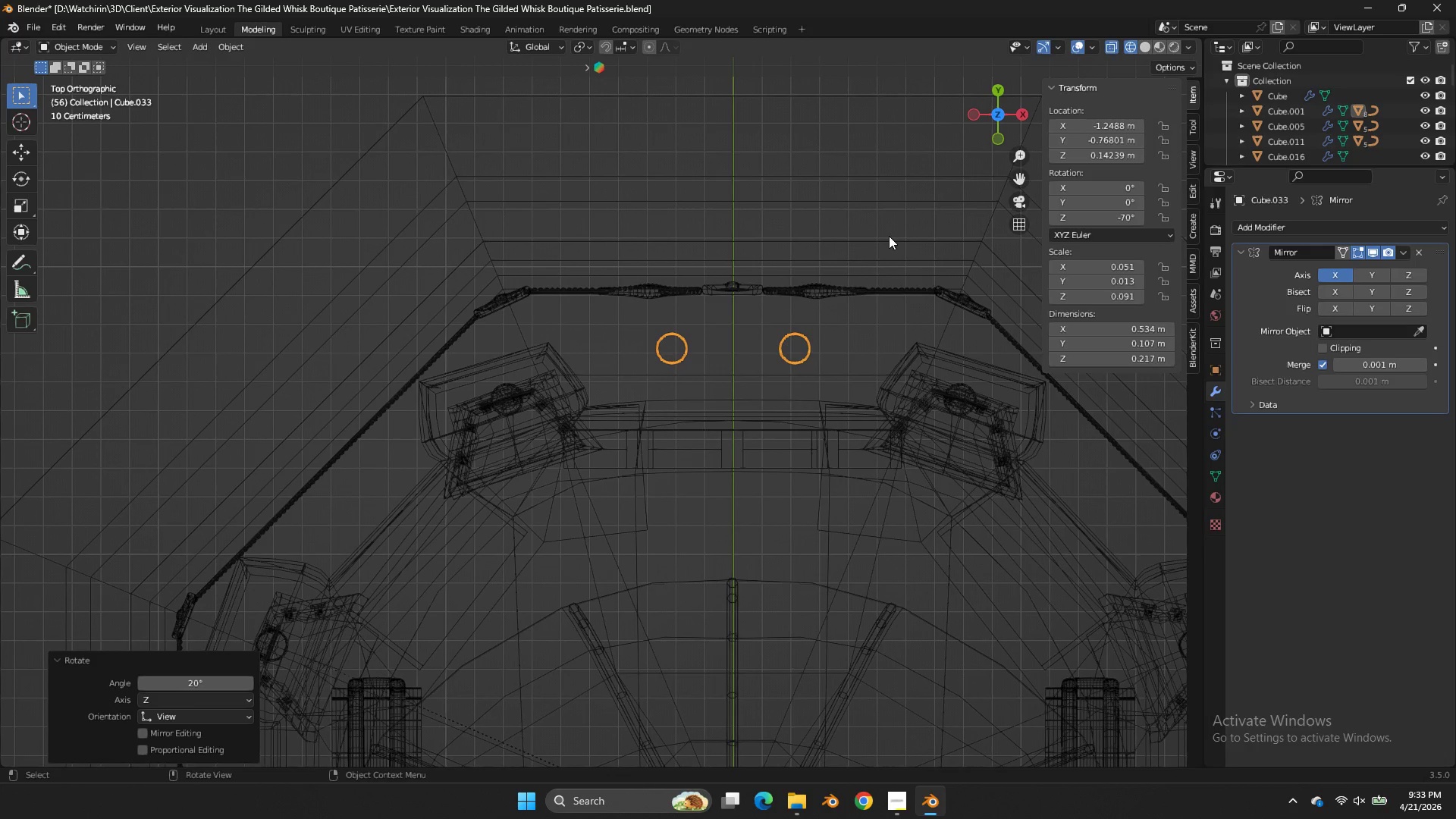 
key(Control+Z)
 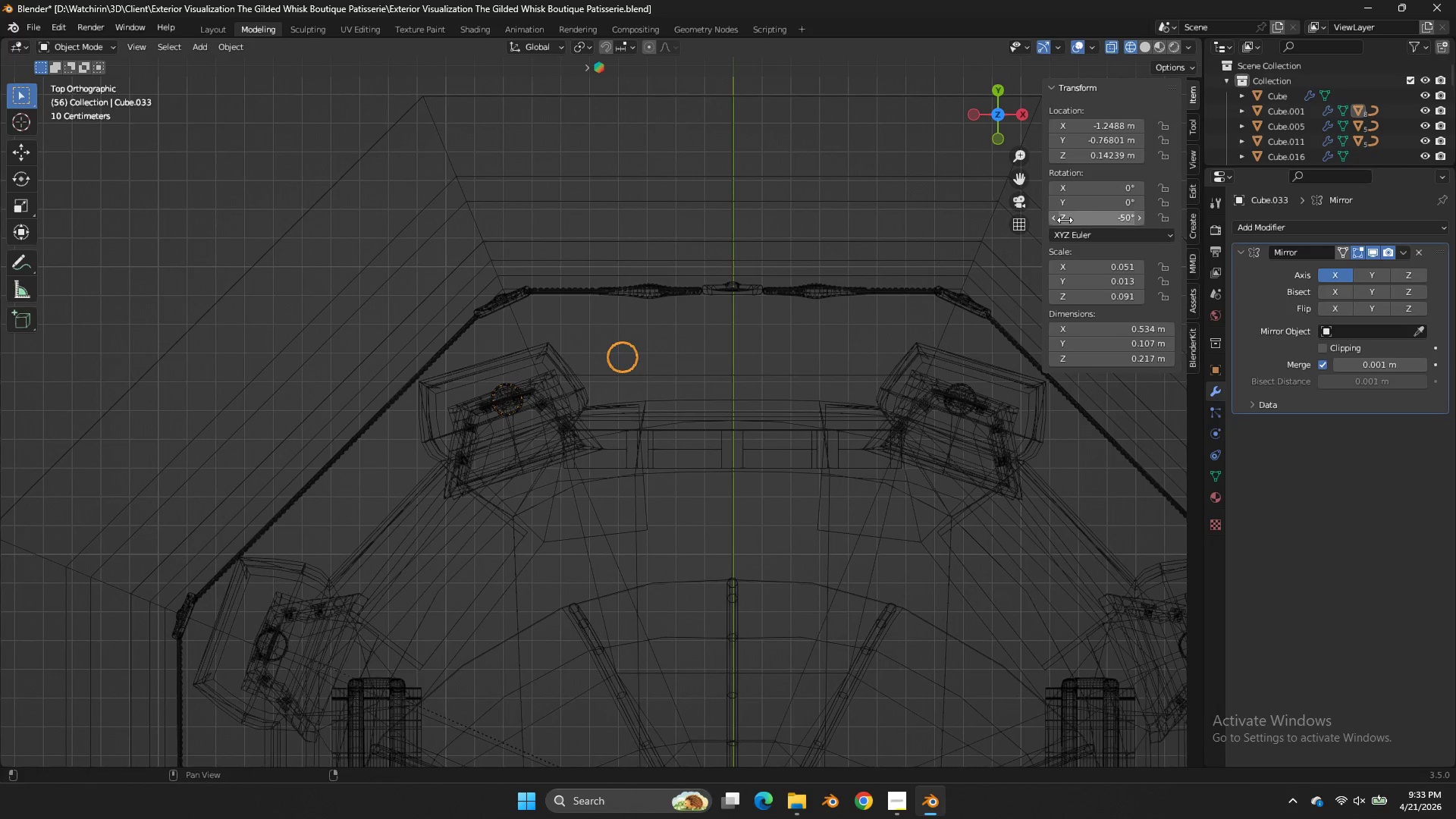 
left_click([1084, 220])
 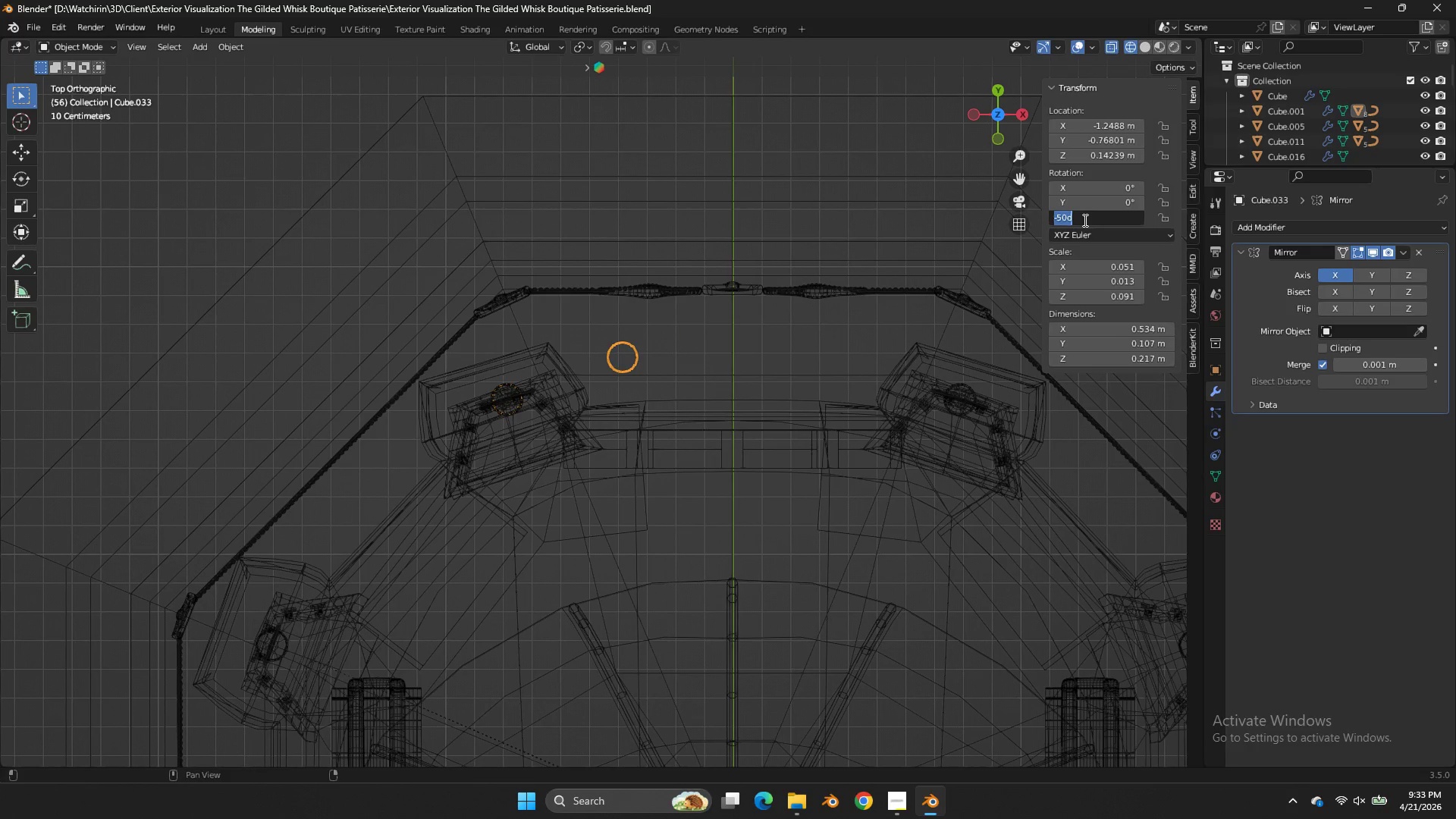 
key(0)
 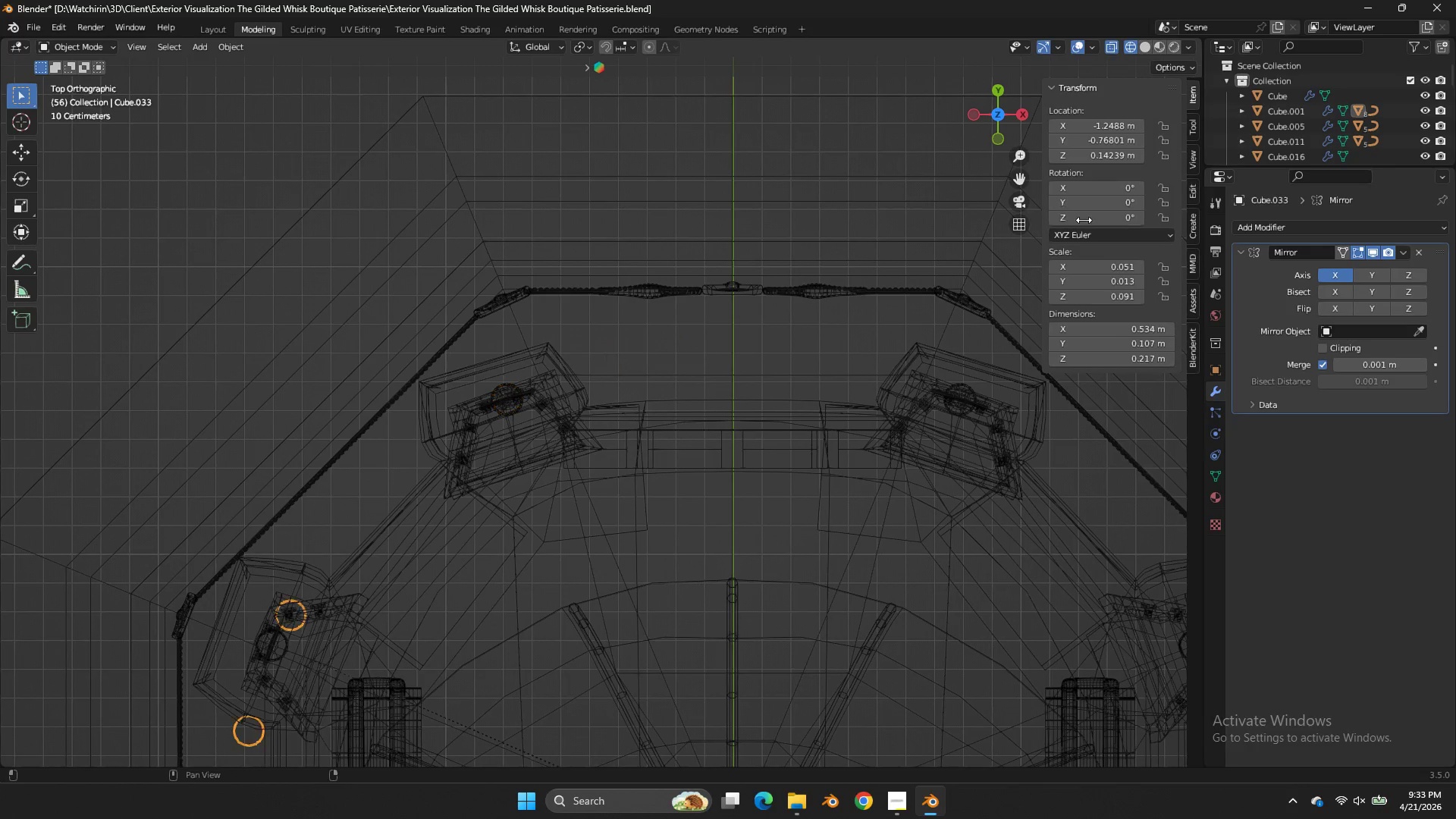 
key(Enter)
 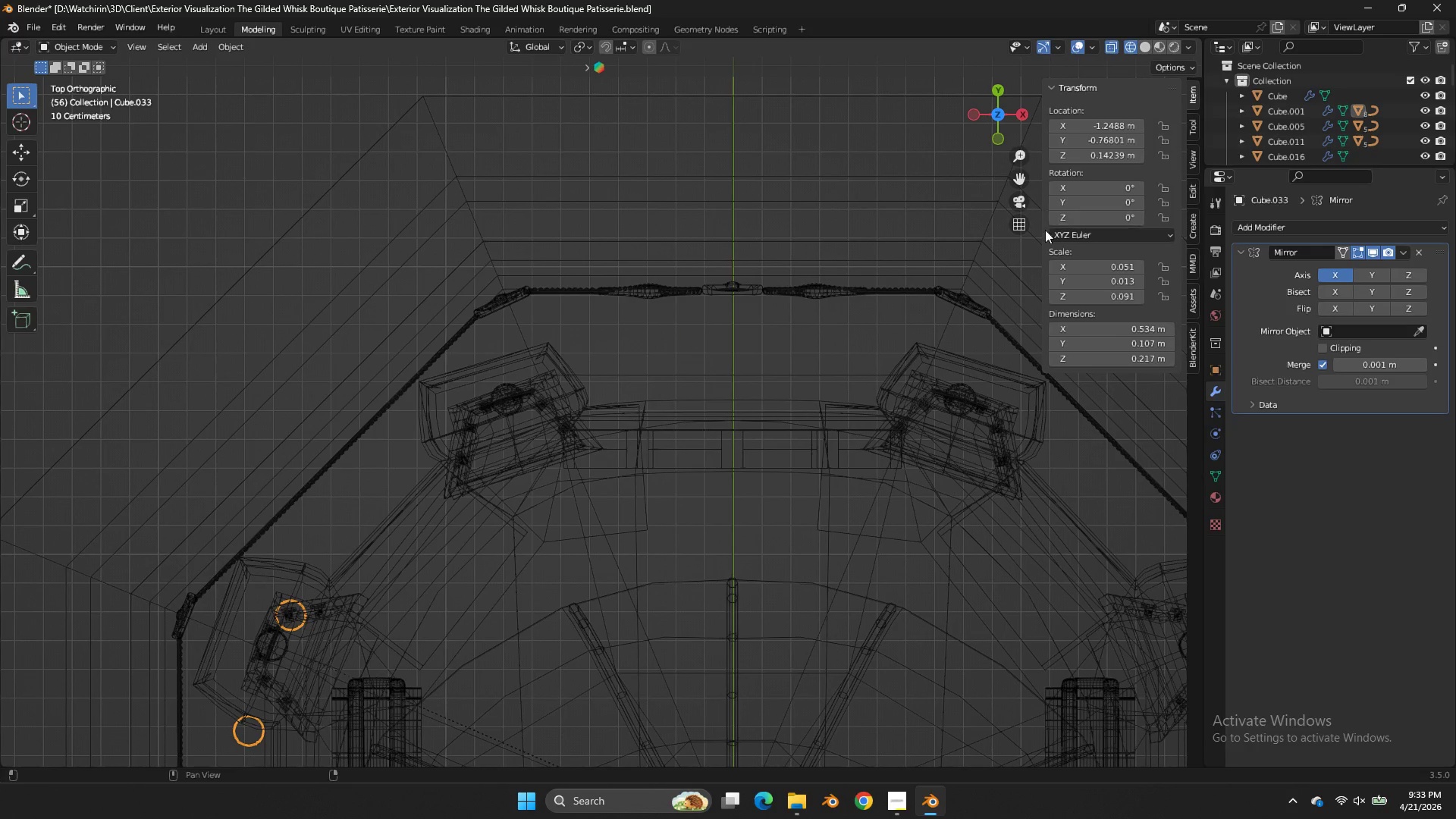 
scroll: coordinate [922, 254], scroll_direction: down, amount: 3.0
 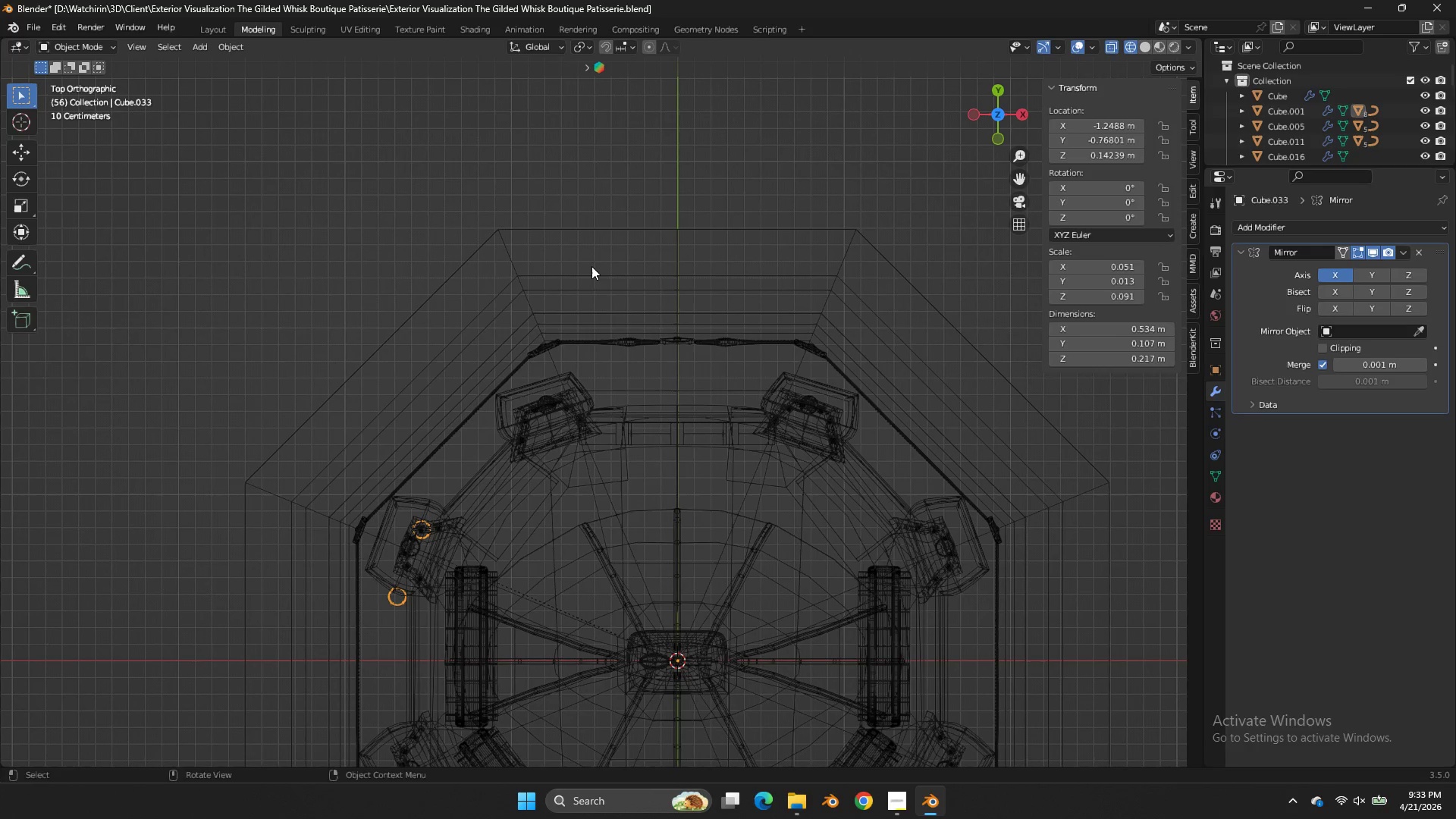 
key(R)
 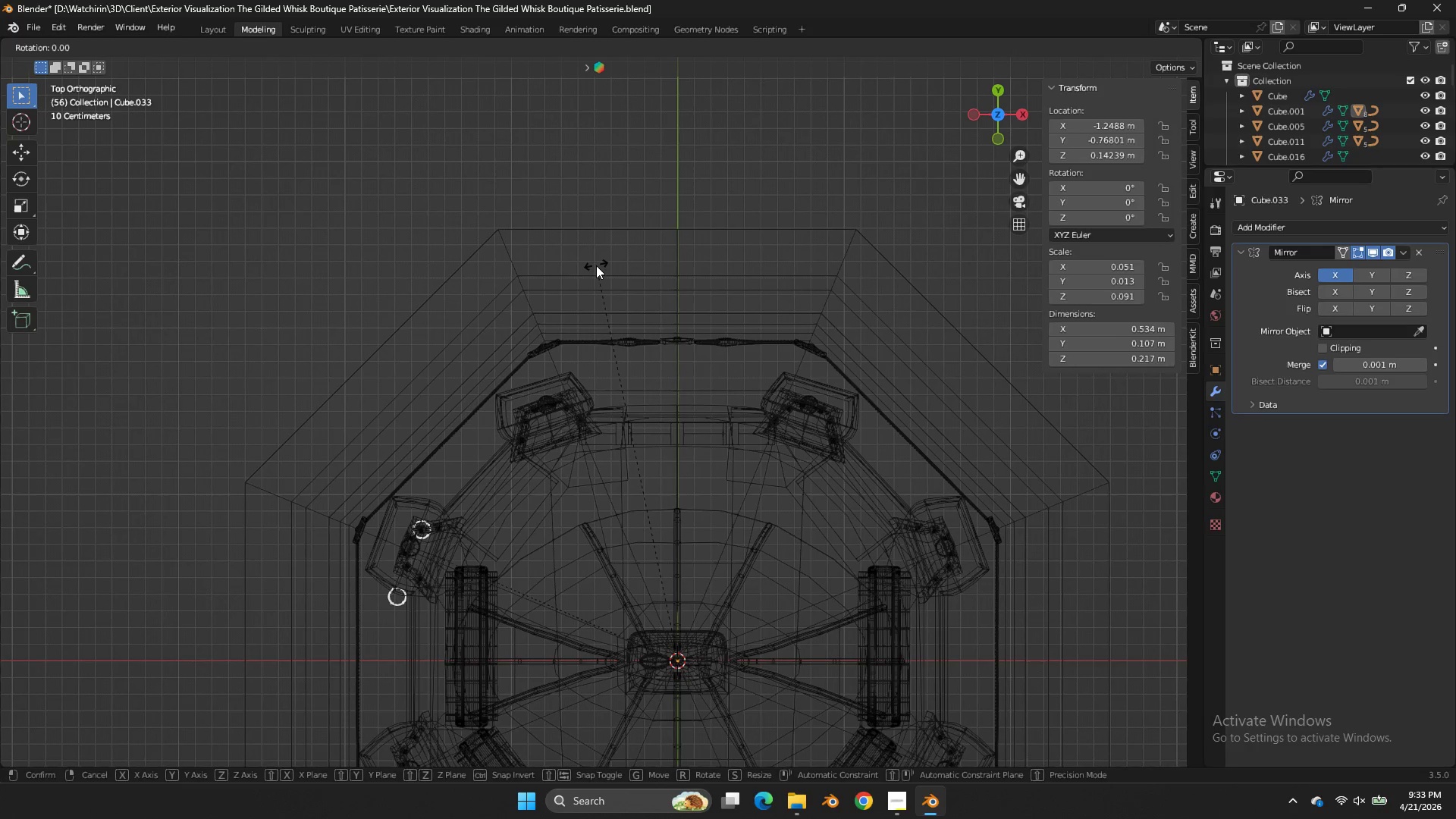 
hold_key(key=ControlLeft, duration=2.44)
left_click([122, 264])
 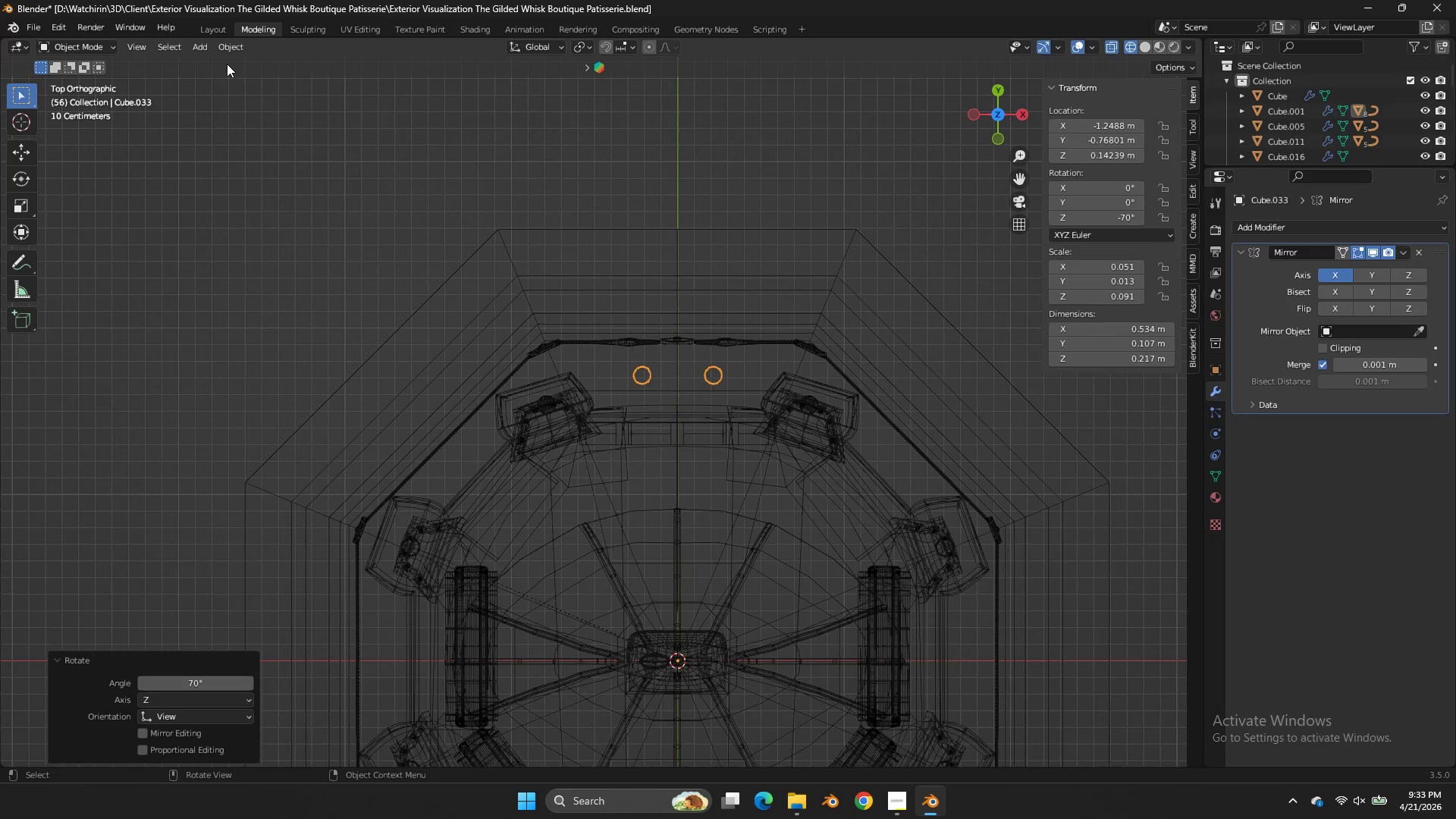 
left_click([235, 48])
 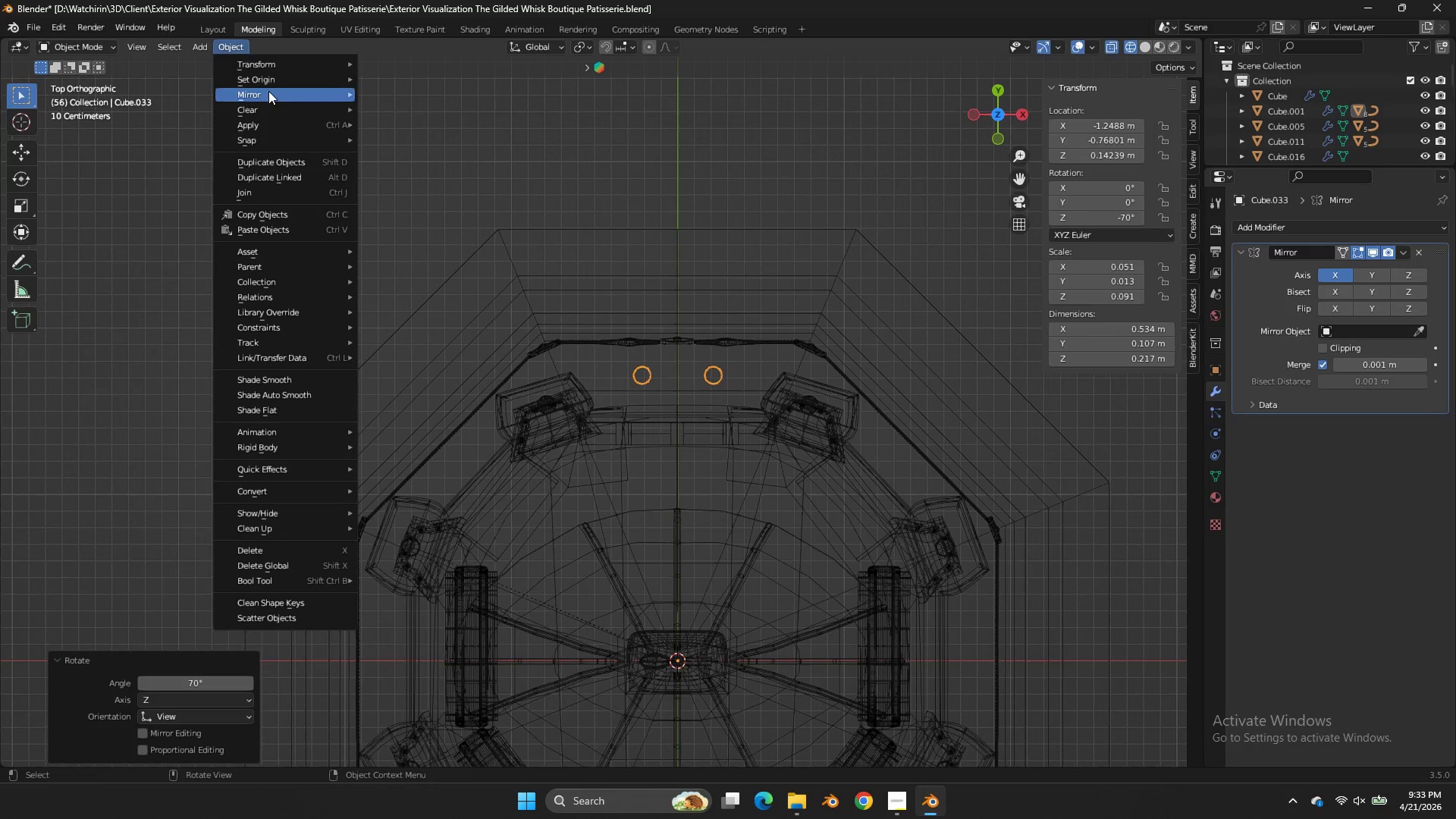 
mouse_move([297, 82])
 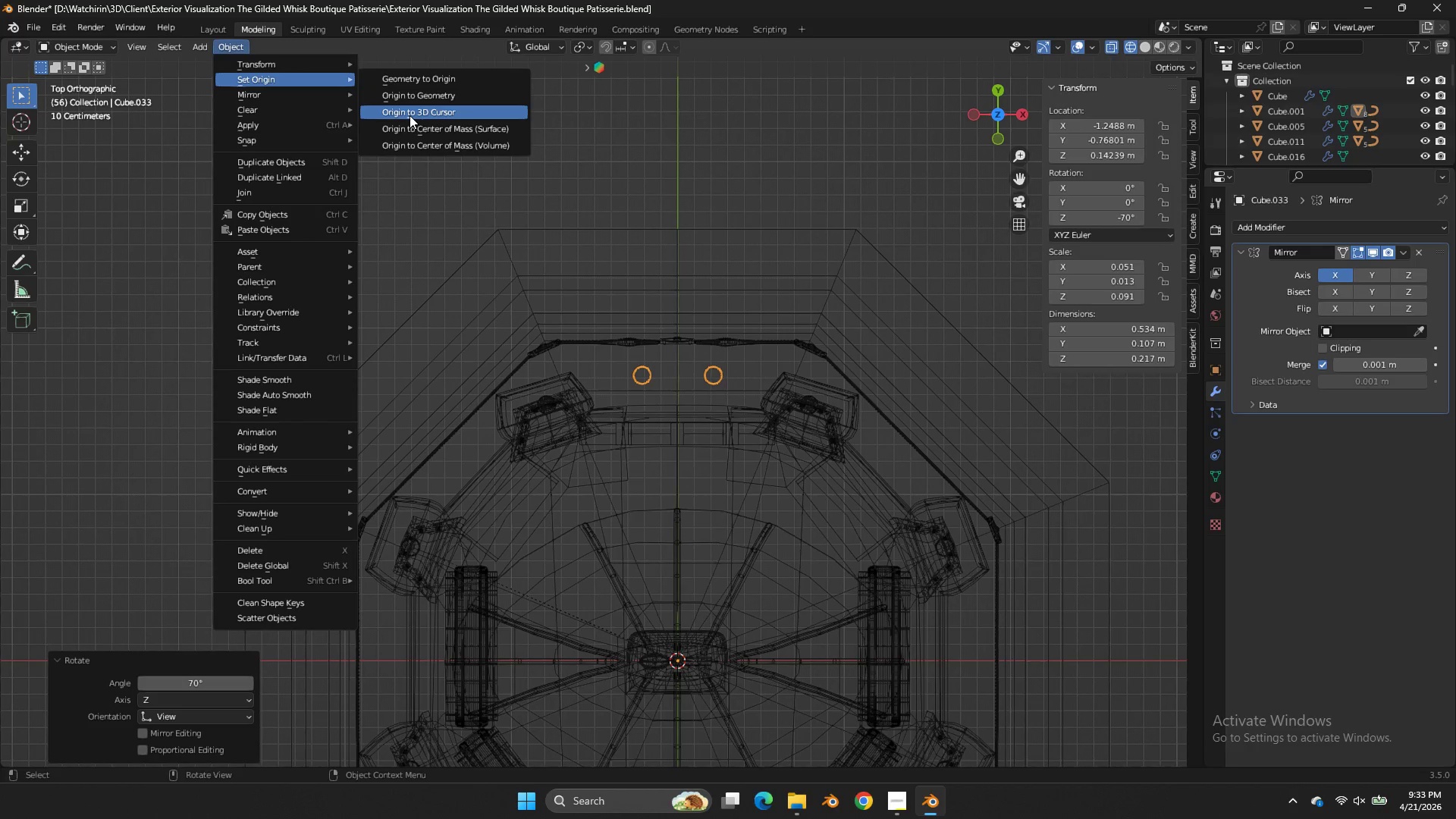 
left_click([410, 115])
 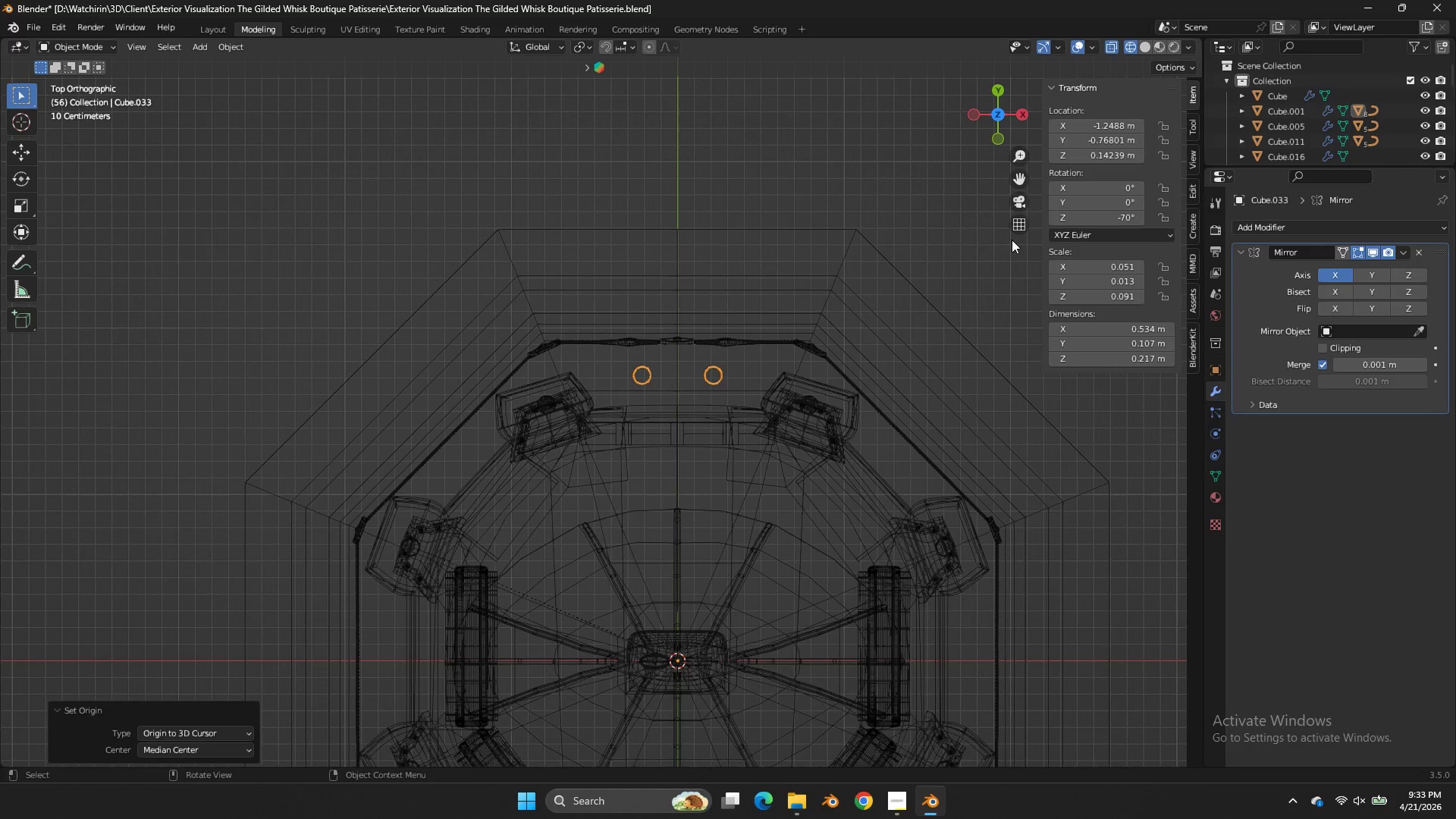 
scroll: coordinate [922, 300], scroll_direction: up, amount: 6.0
 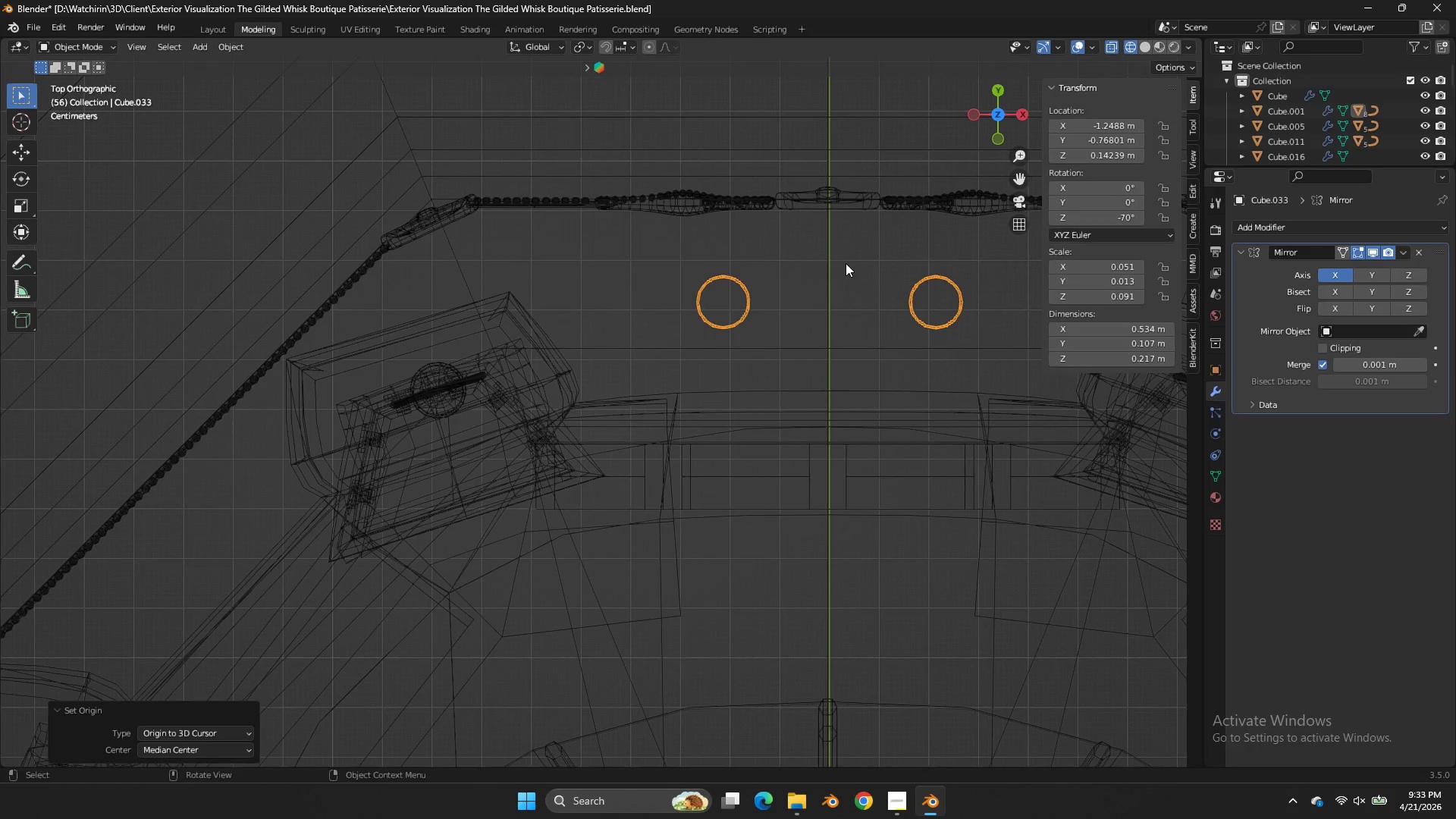 
key(Tab)
 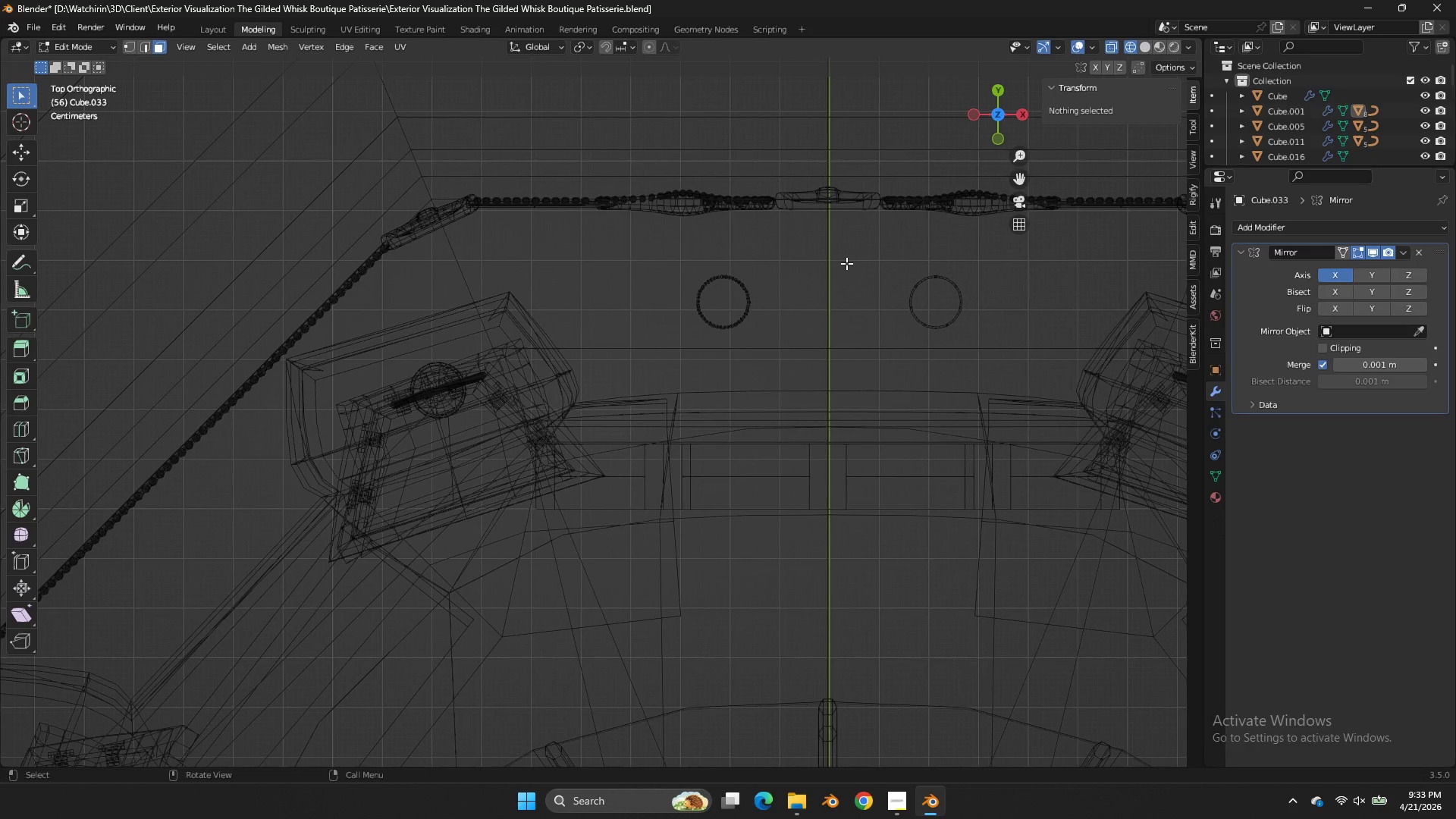 
key(A)
 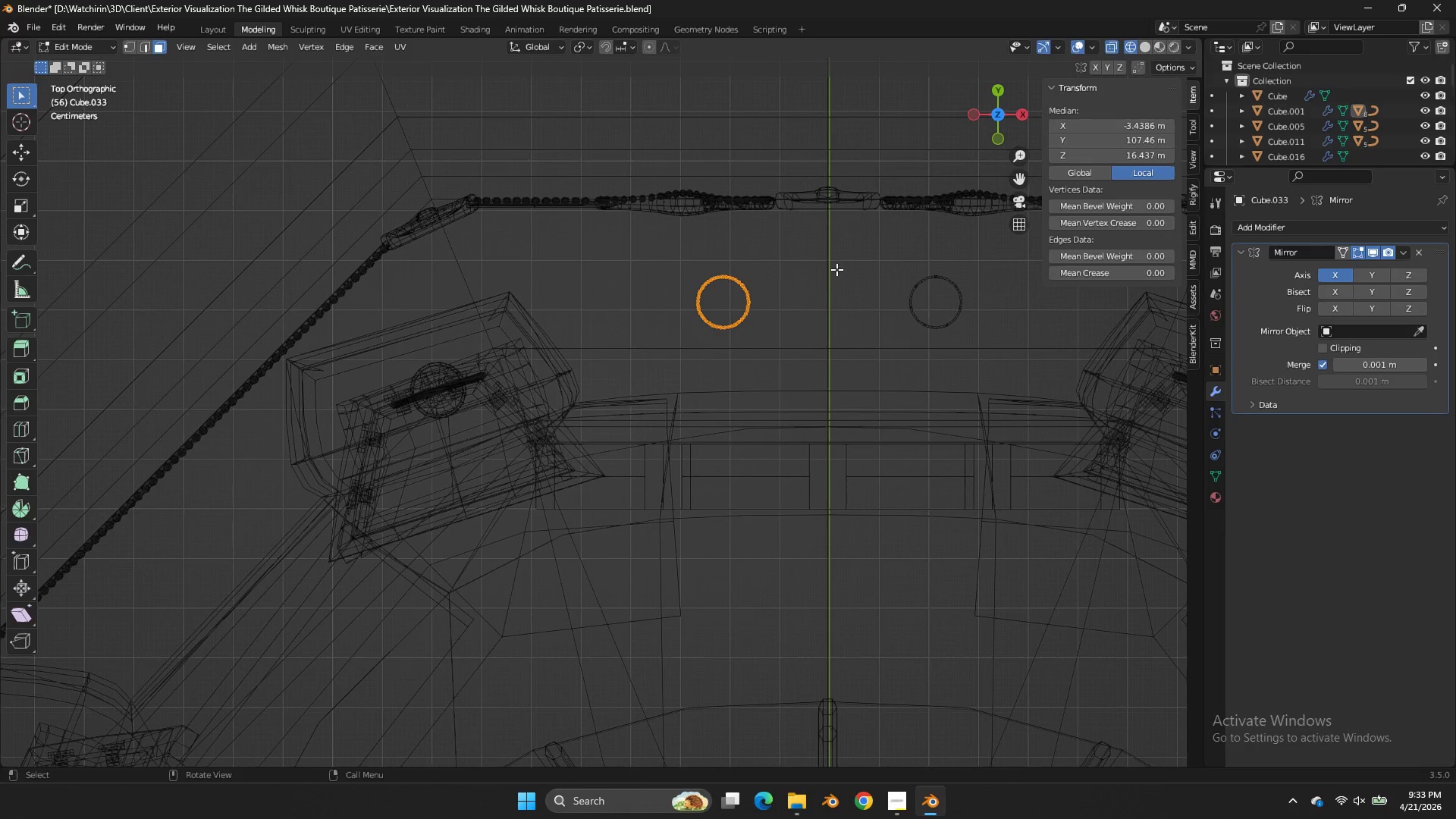 
key(G)
 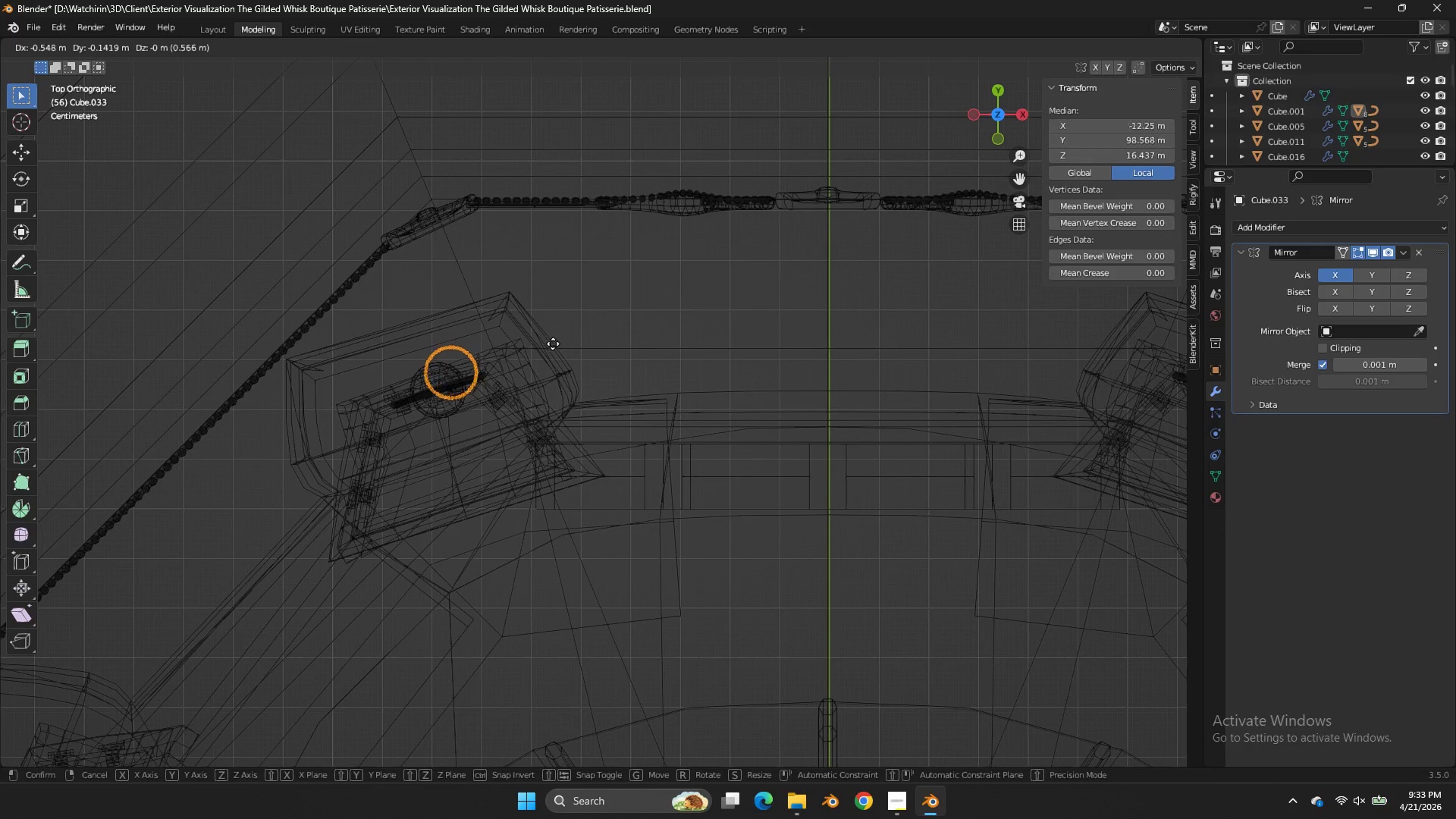 
hold_key(key=ShiftLeft, duration=2.17)
left_click([427, 514])
 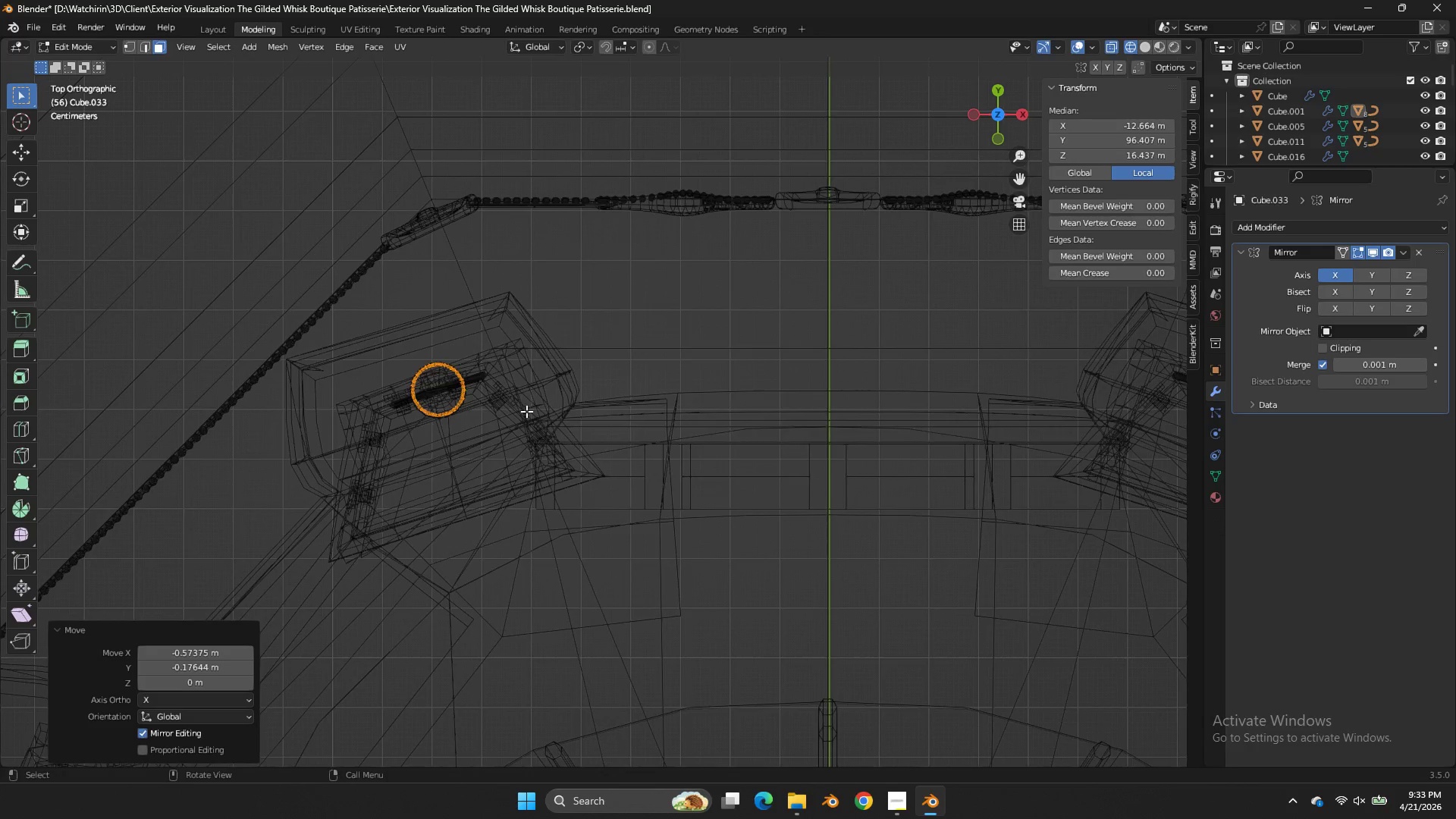 
scroll: coordinate [528, 401], scroll_direction: up, amount: 4.0
 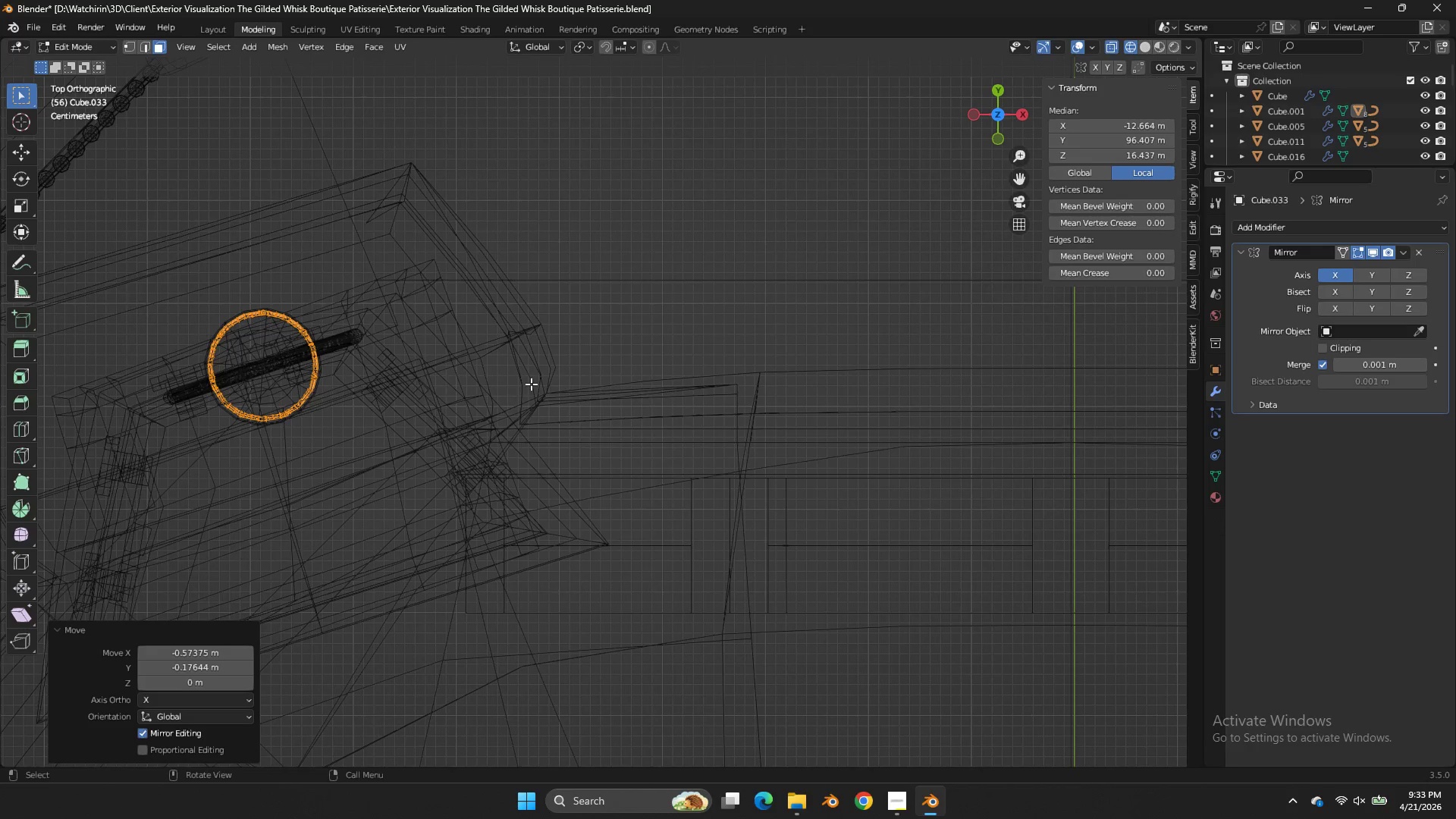 
key(G)
 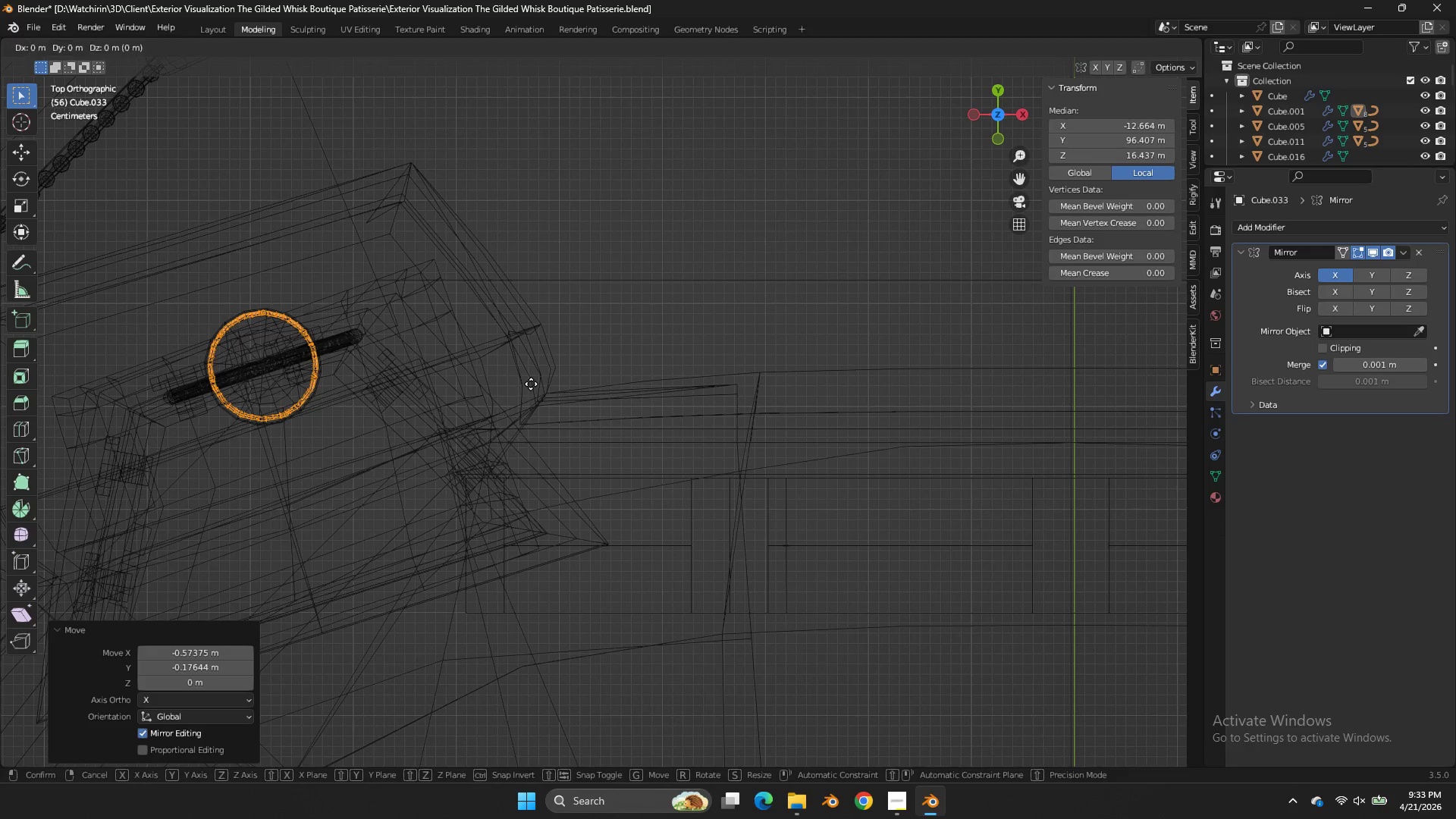 
hold_key(key=ShiftLeft, duration=1.34)
left_click([531, 396])
 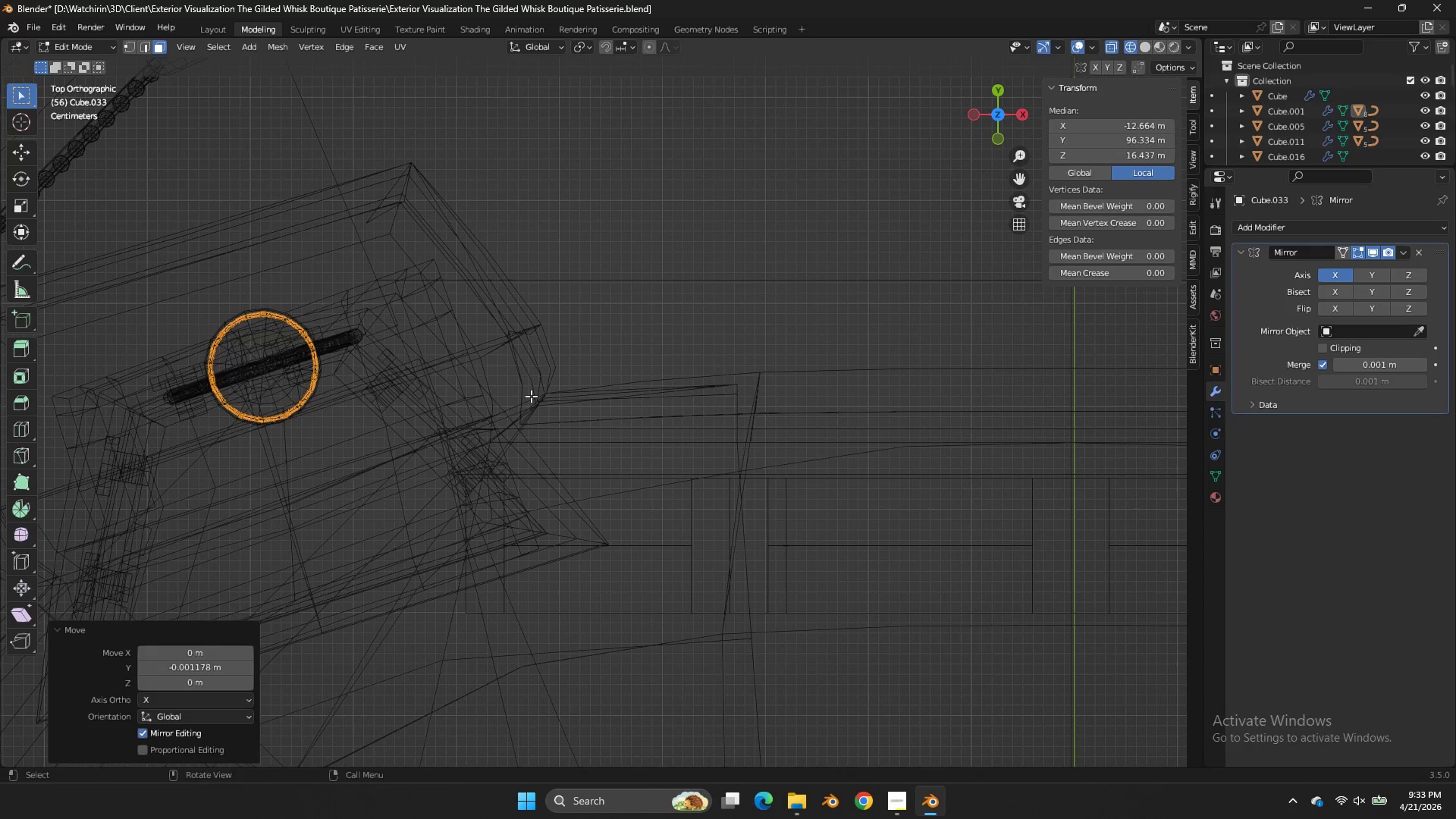 
key(Control+ControlLeft)
 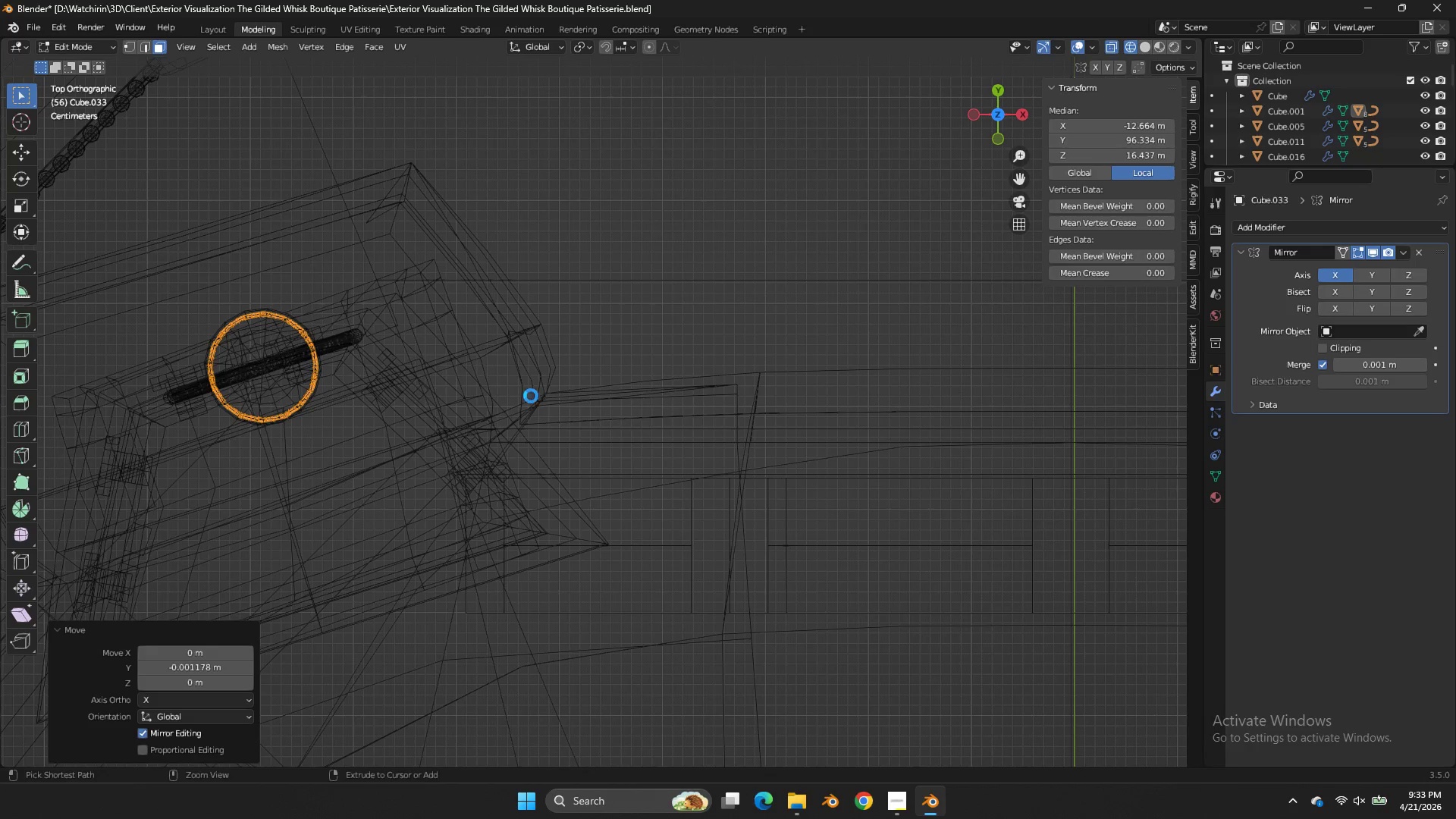 
key(Control+S)
 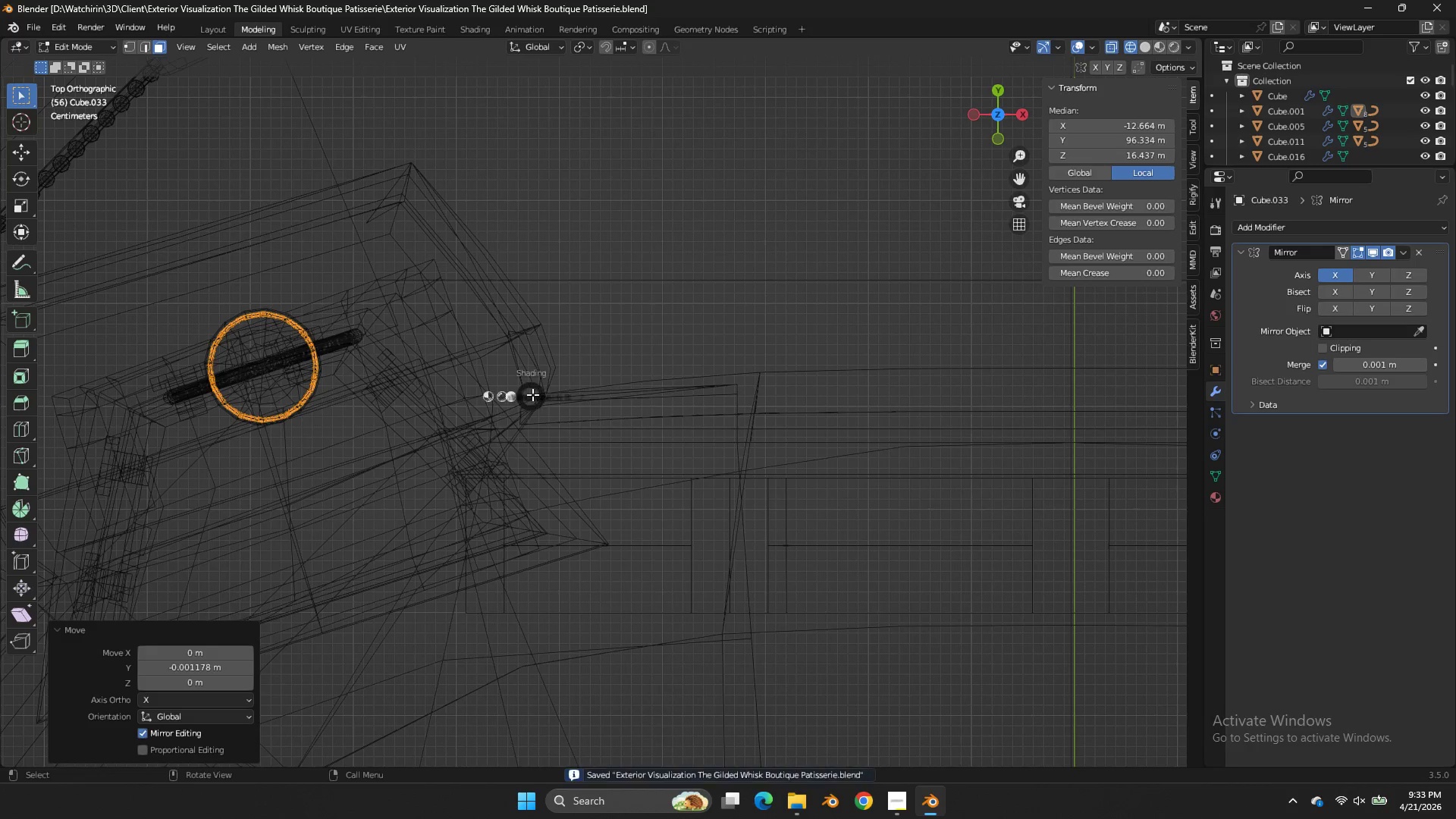 
key(Z)
 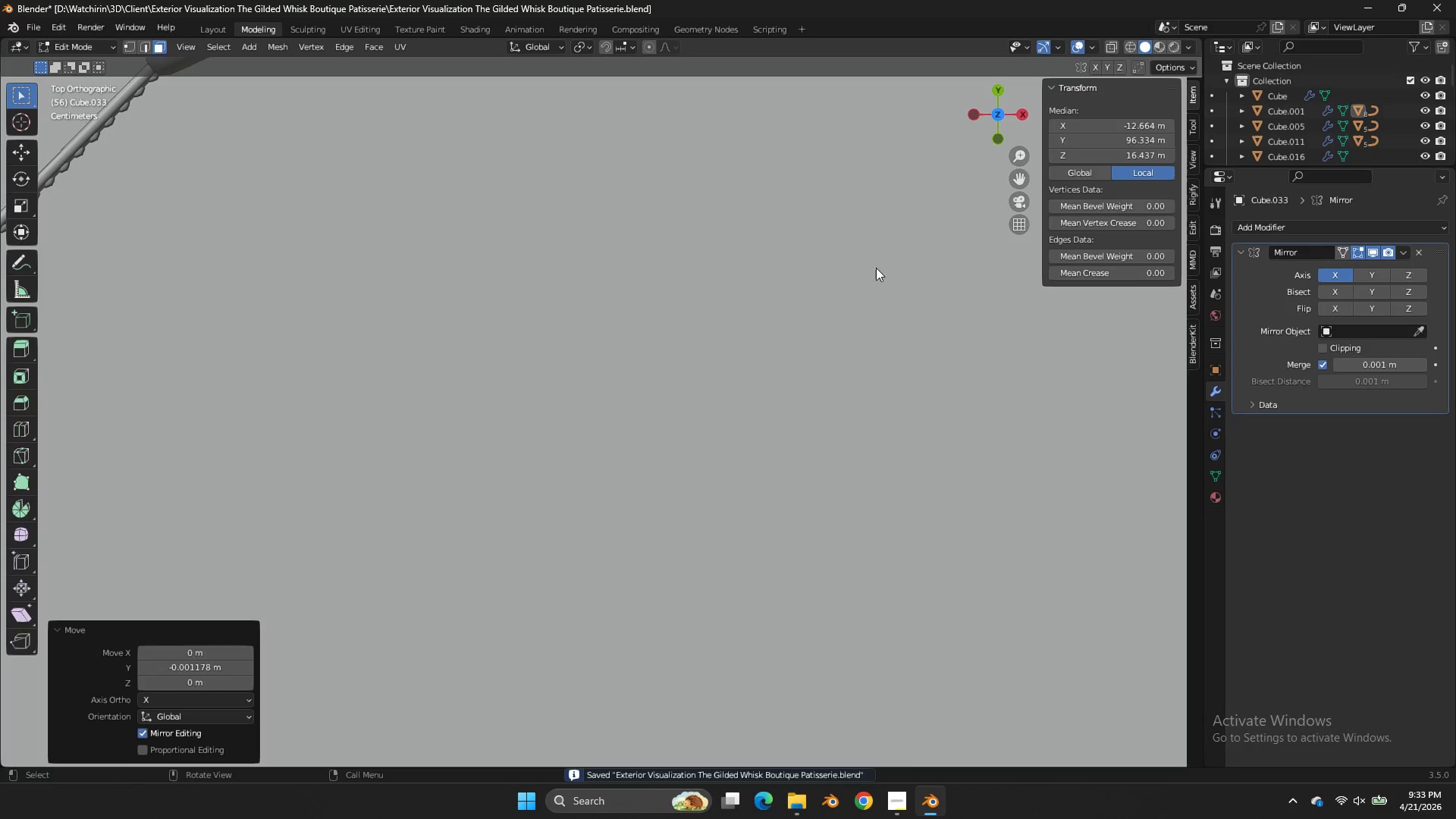 
key(Tab)
 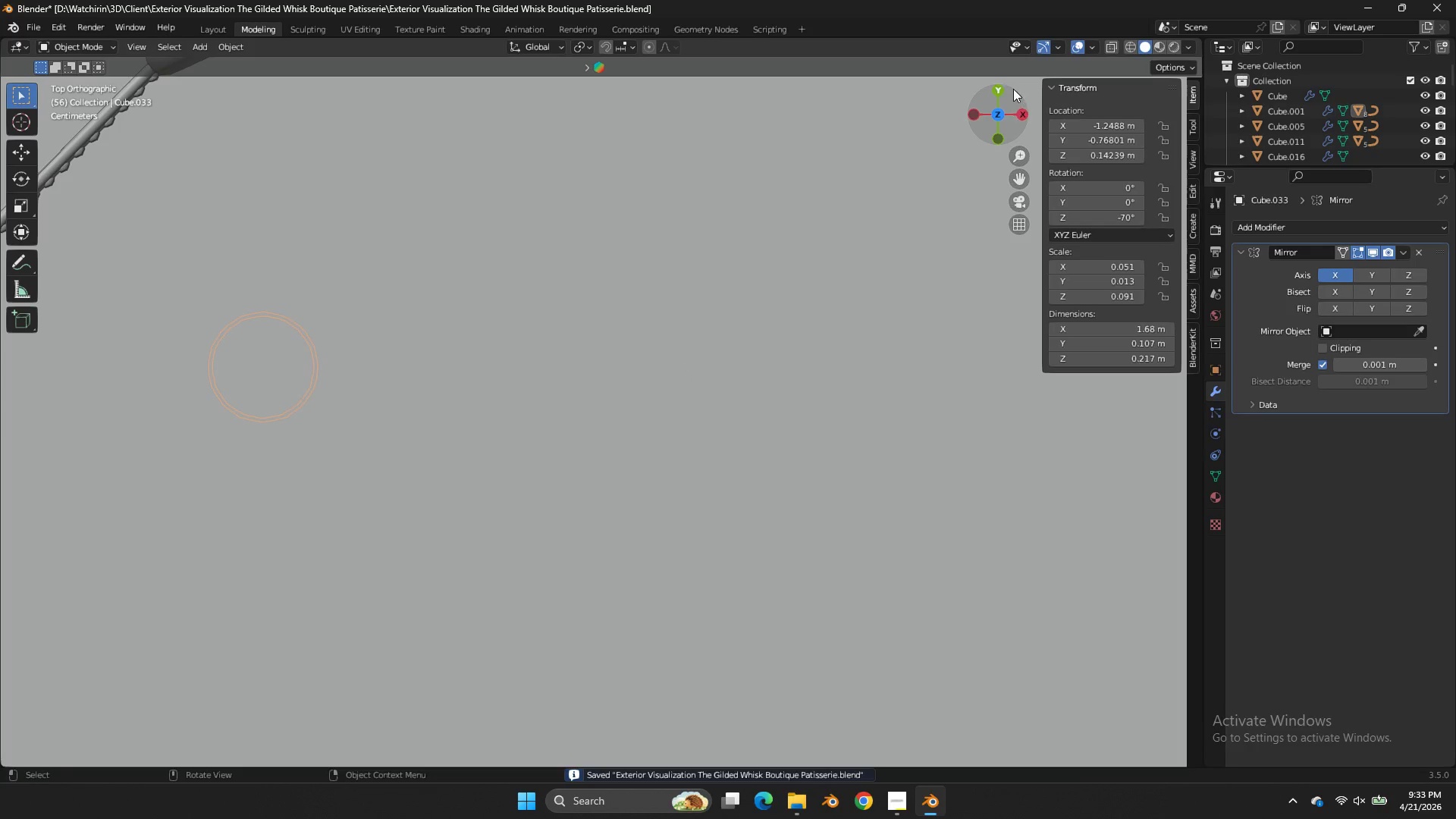 
left_click_drag(start_coordinate=[1015, 89], to_coordinate=[740, 689])
 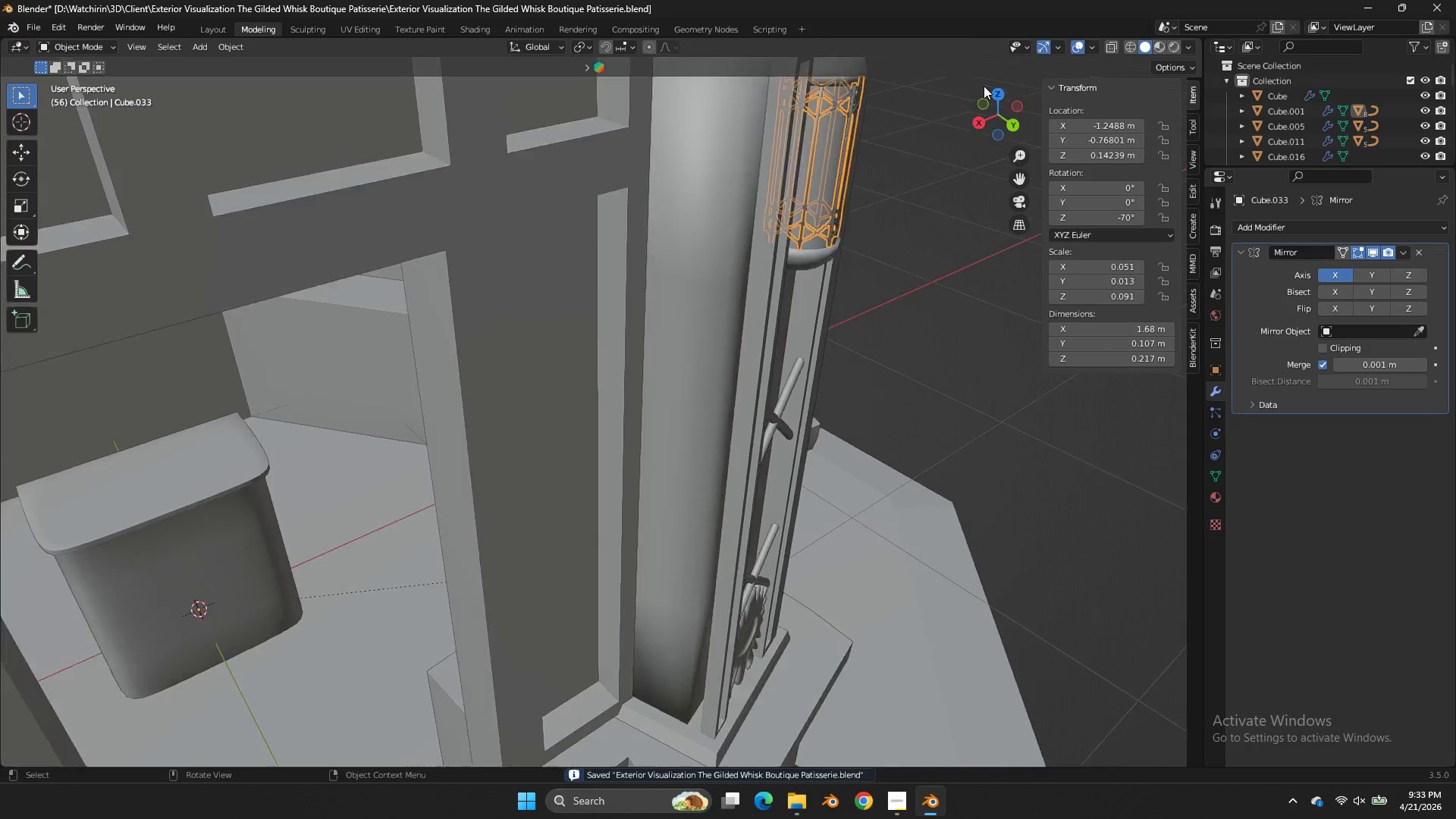 
left_click_drag(start_coordinate=[990, 96], to_coordinate=[861, 74])
 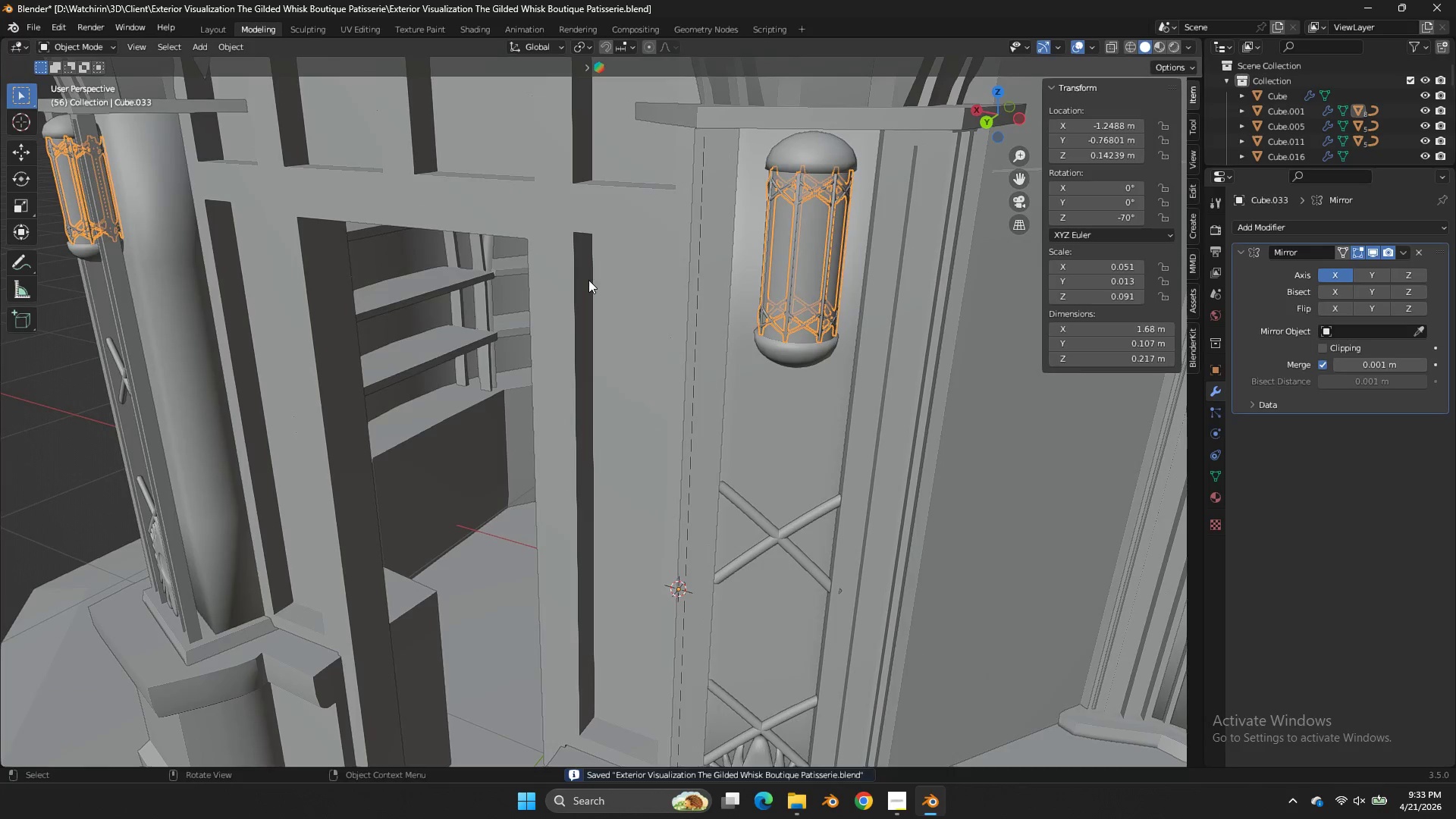 
scroll: coordinate [984, 86], scroll_direction: down, amount: 3.0
 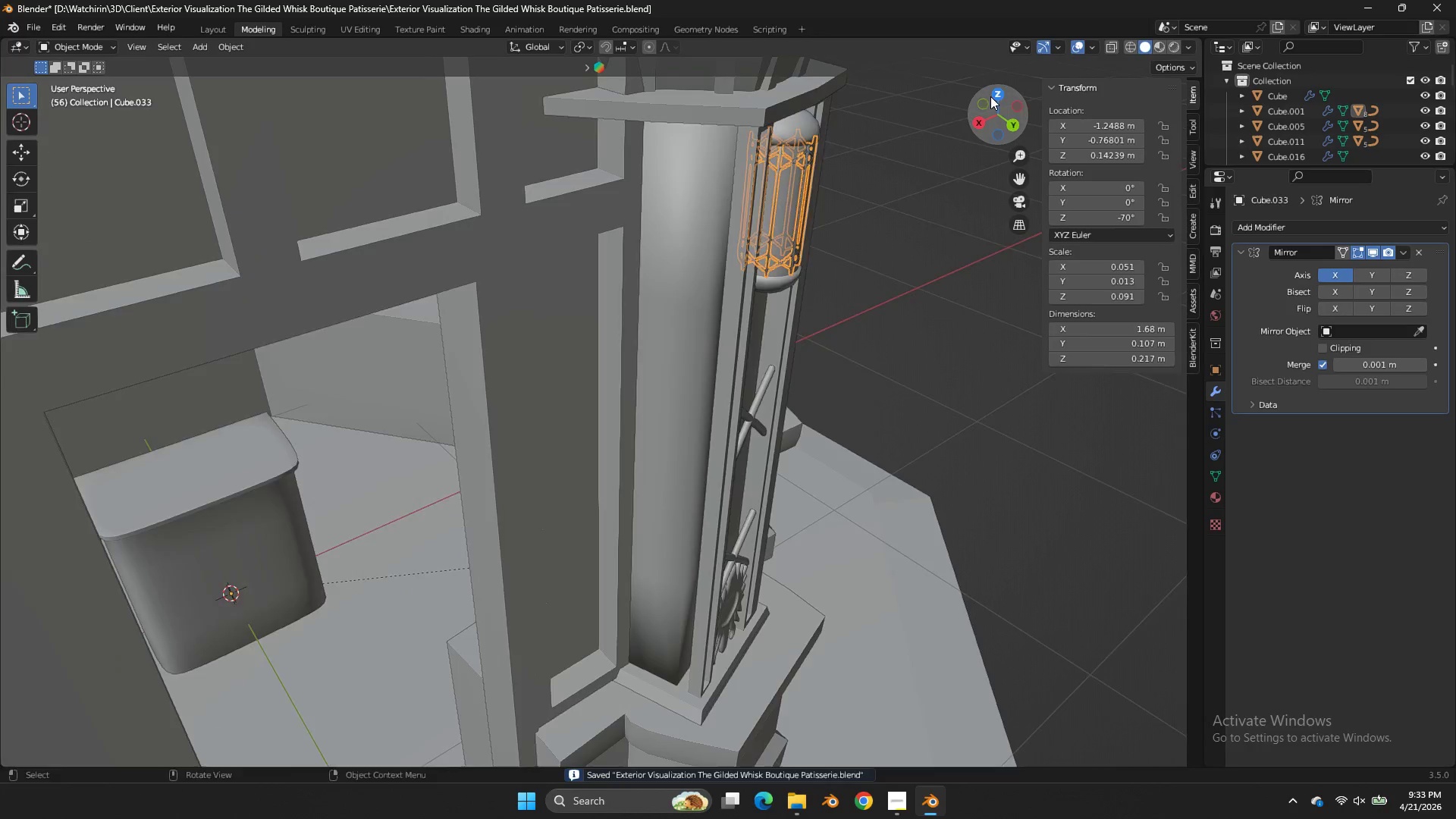 
left_click([588, 280])
 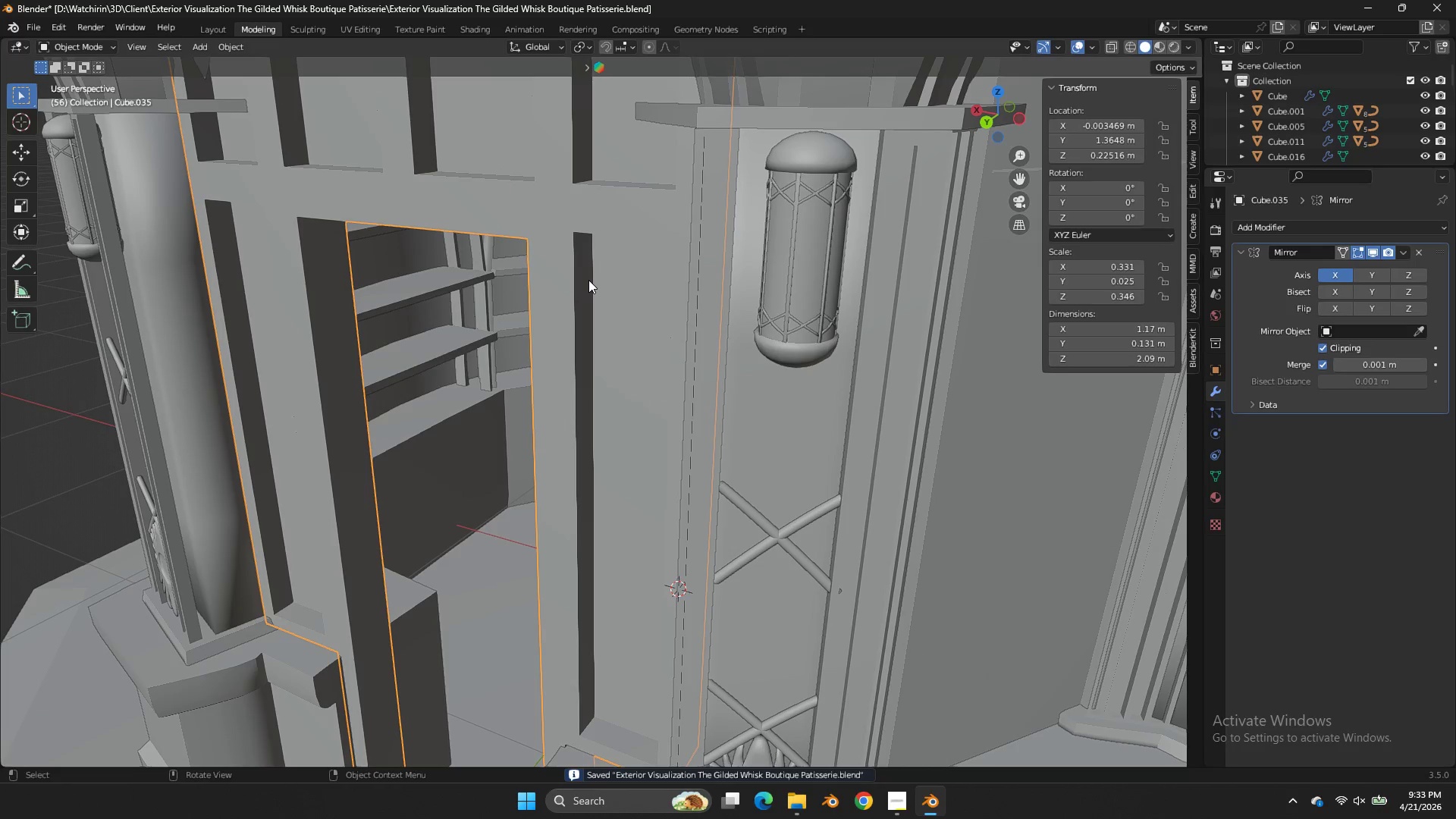 
left_click([839, 431])
 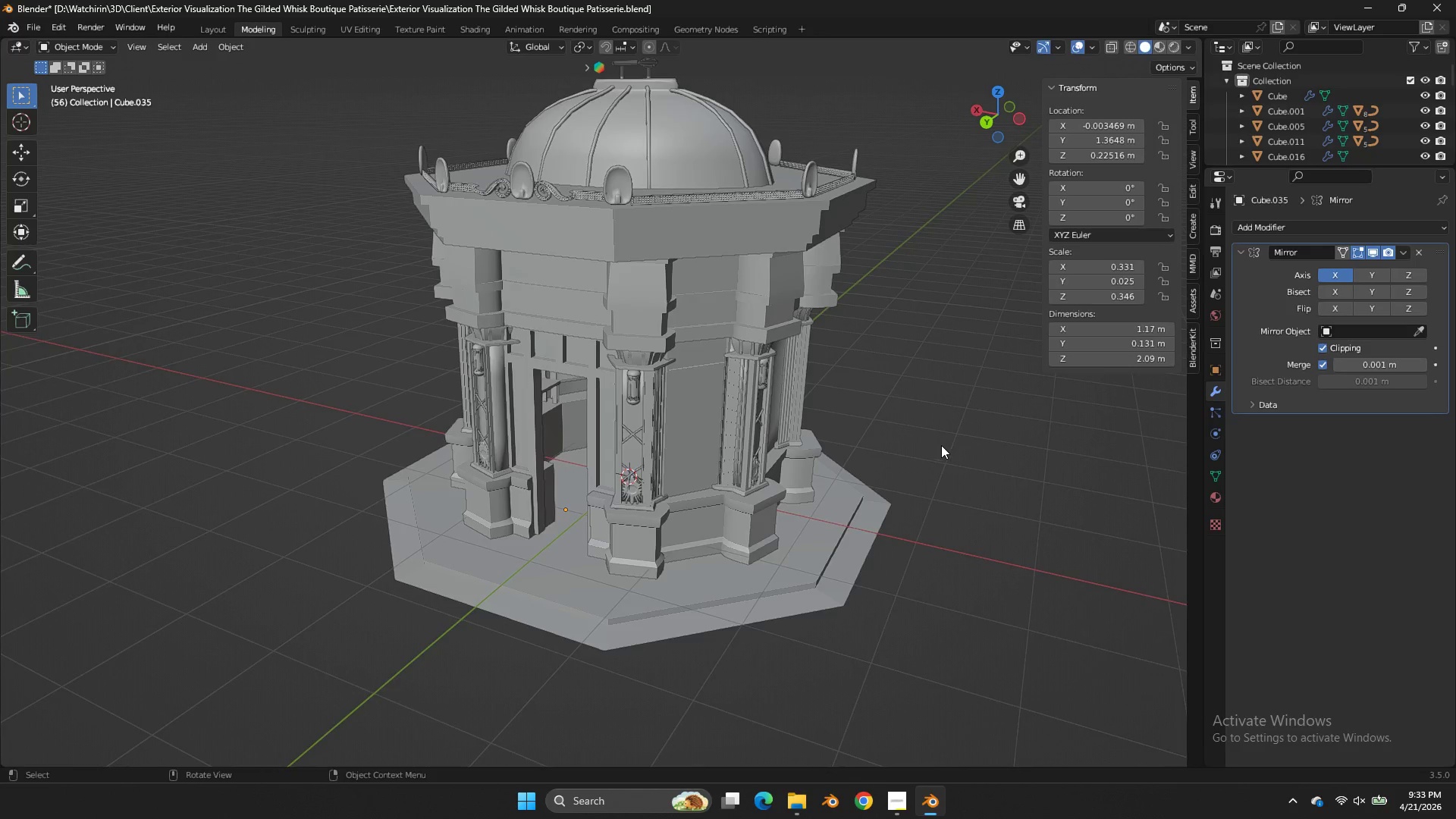 
scroll: coordinate [588, 281], scroll_direction: down, amount: 9.0
 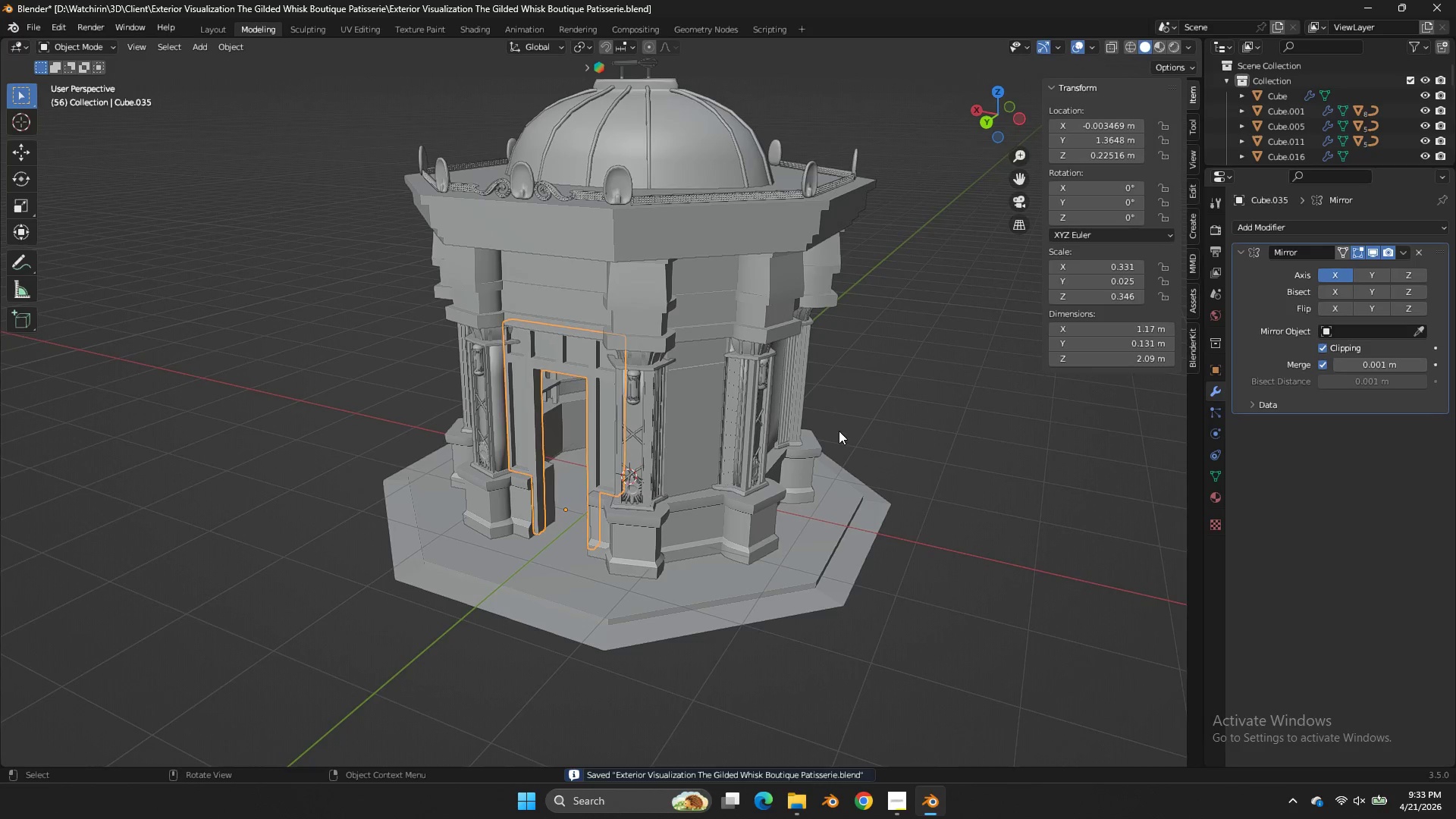 
key(Control+ControlLeft)
 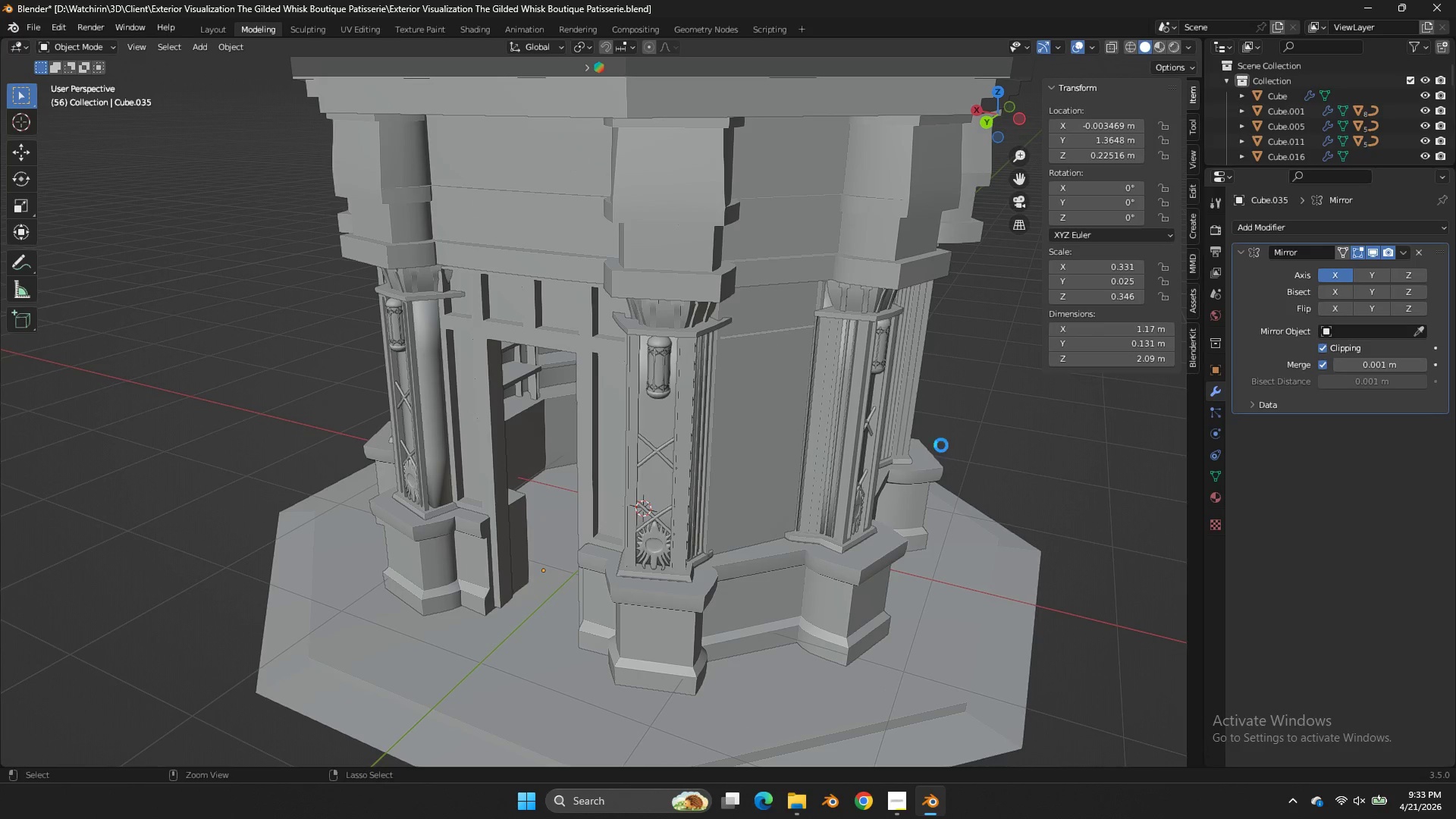 
key(Control+S)
 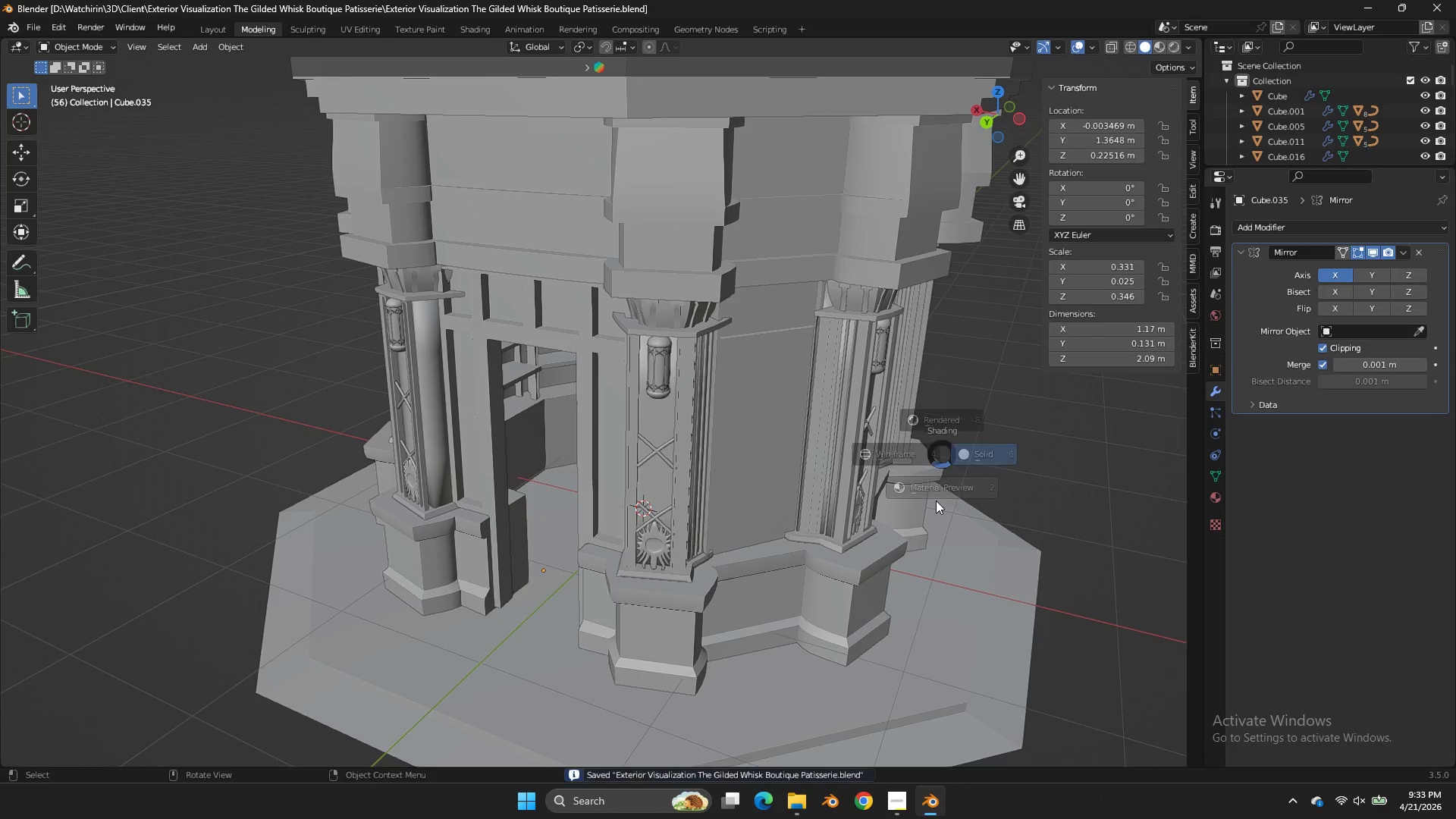 
scroll: coordinate [941, 445], scroll_direction: up, amount: 3.0
 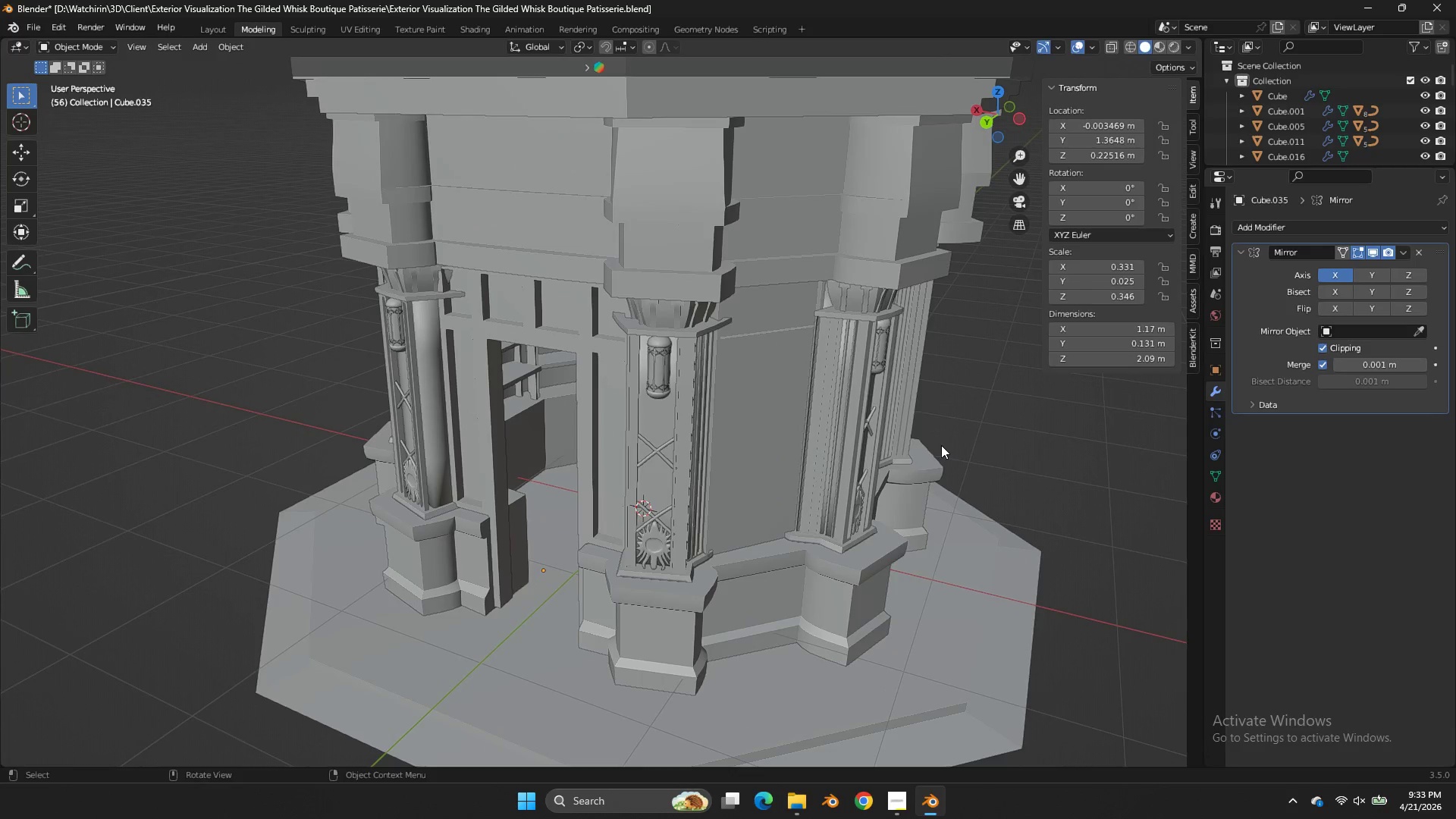 
key(Z)
 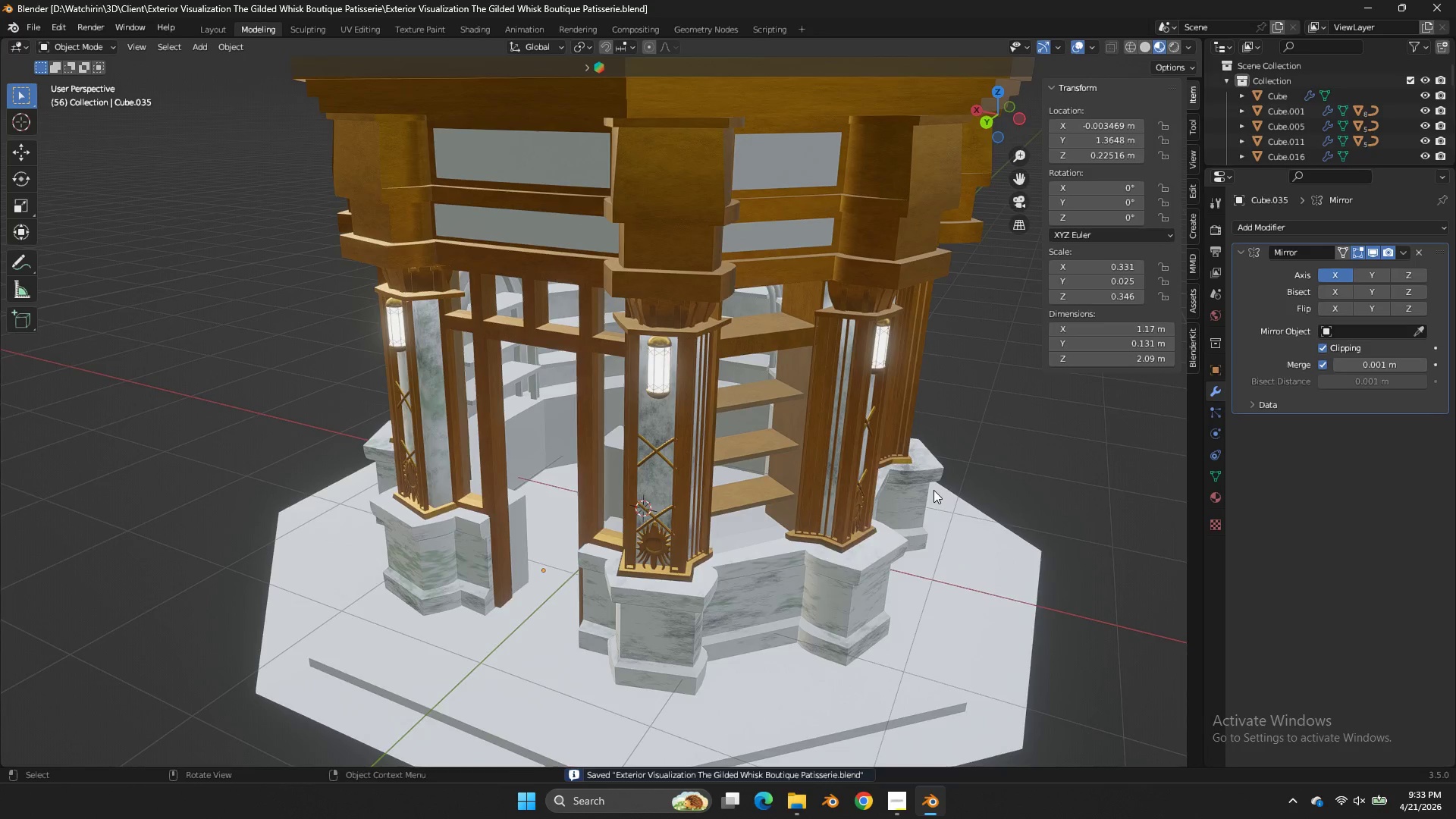 
scroll: coordinate [934, 488], scroll_direction: up, amount: 4.0
 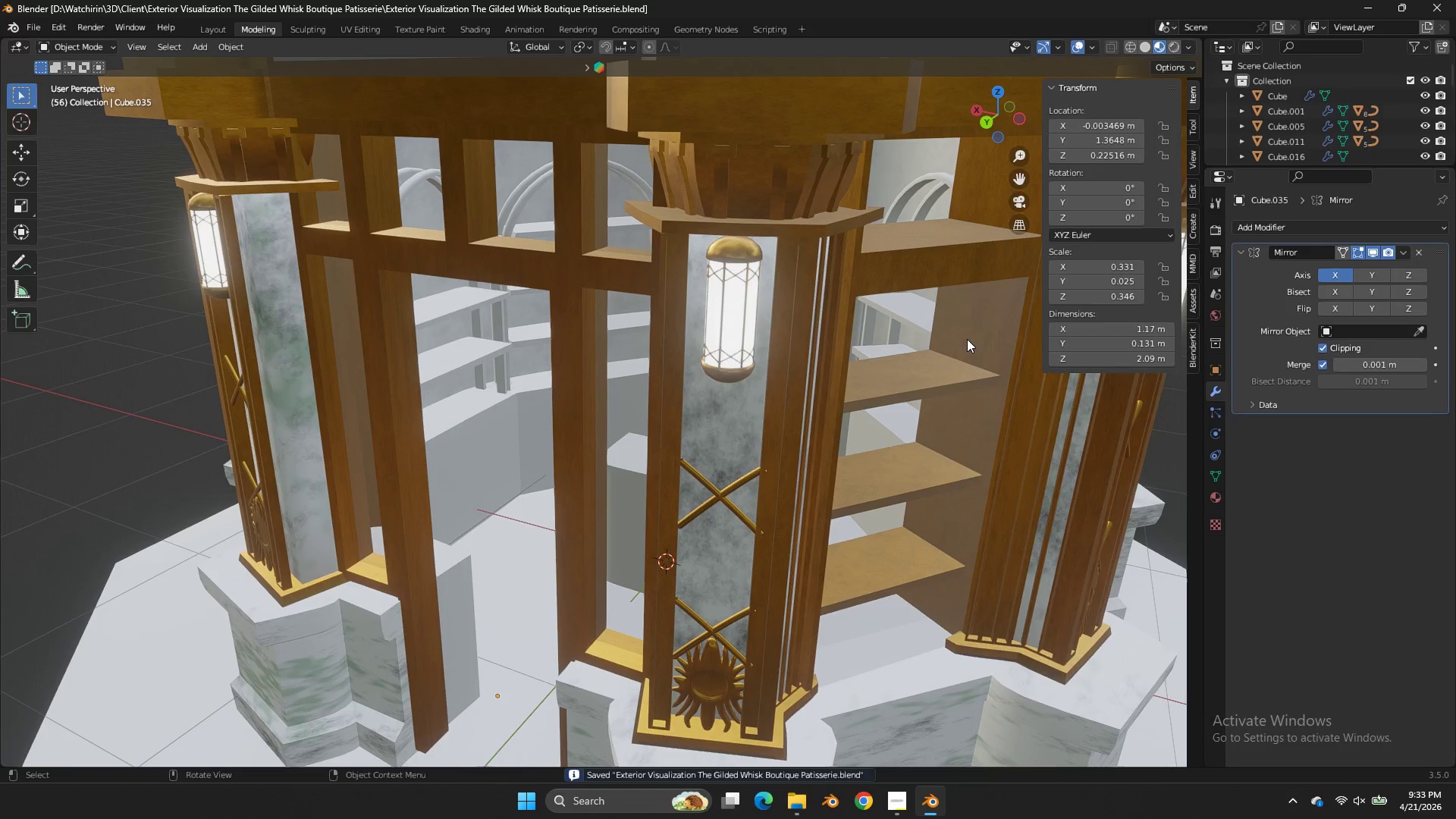 
key(Z)
 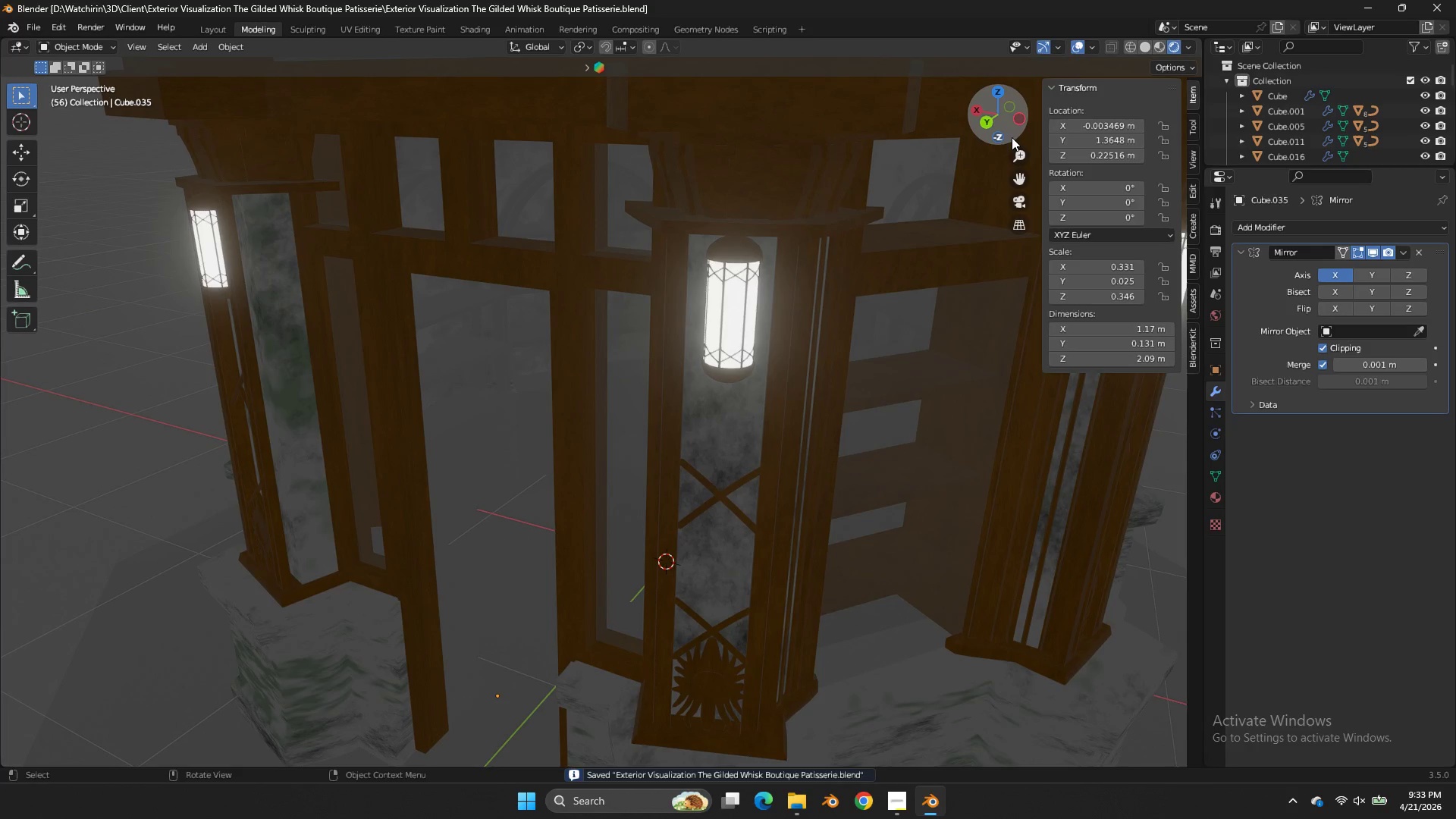 
left_click_drag(start_coordinate=[1007, 131], to_coordinate=[1014, 128])
 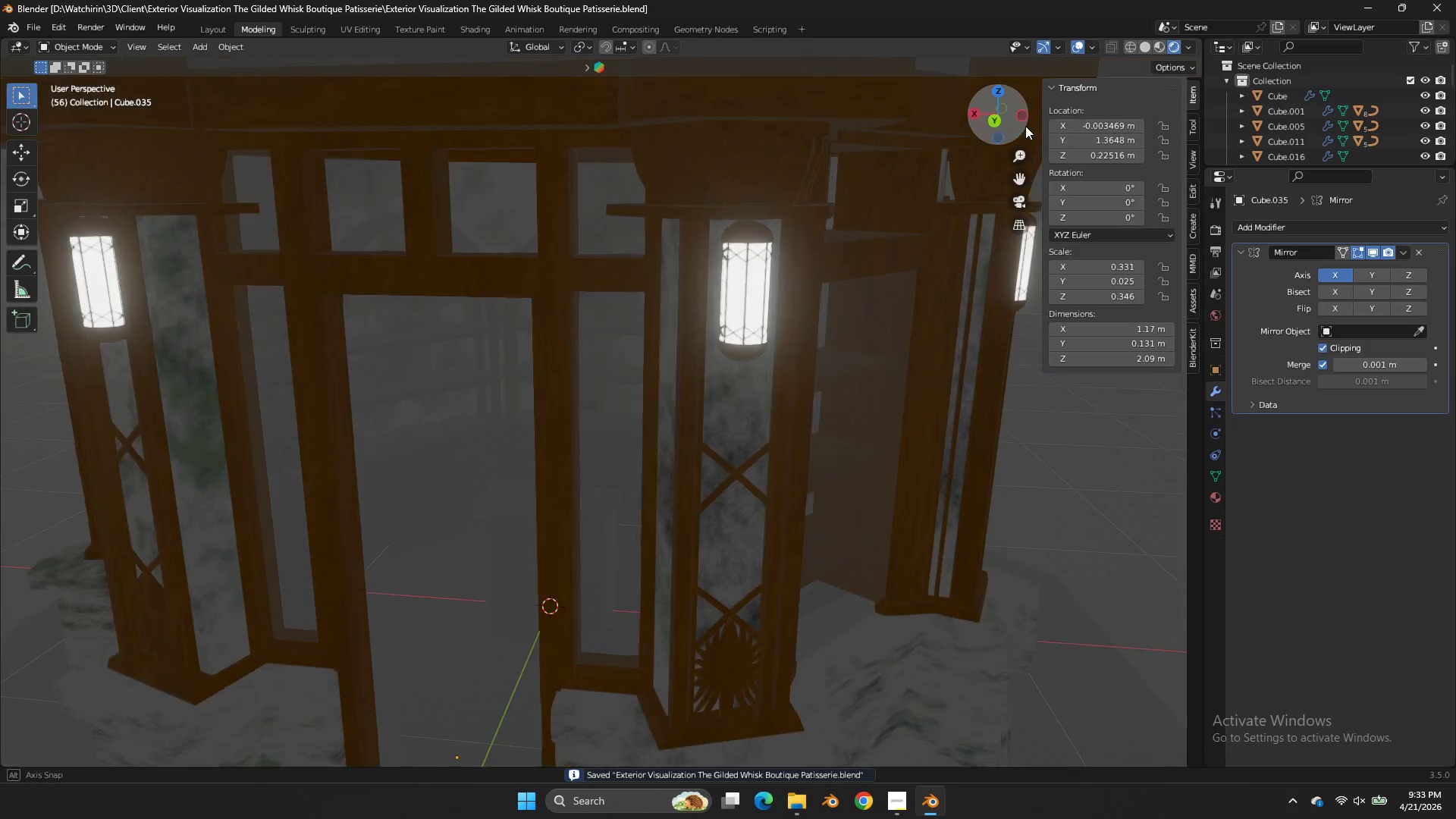 
left_click_drag(start_coordinate=[1018, 127], to_coordinate=[1046, 119])
 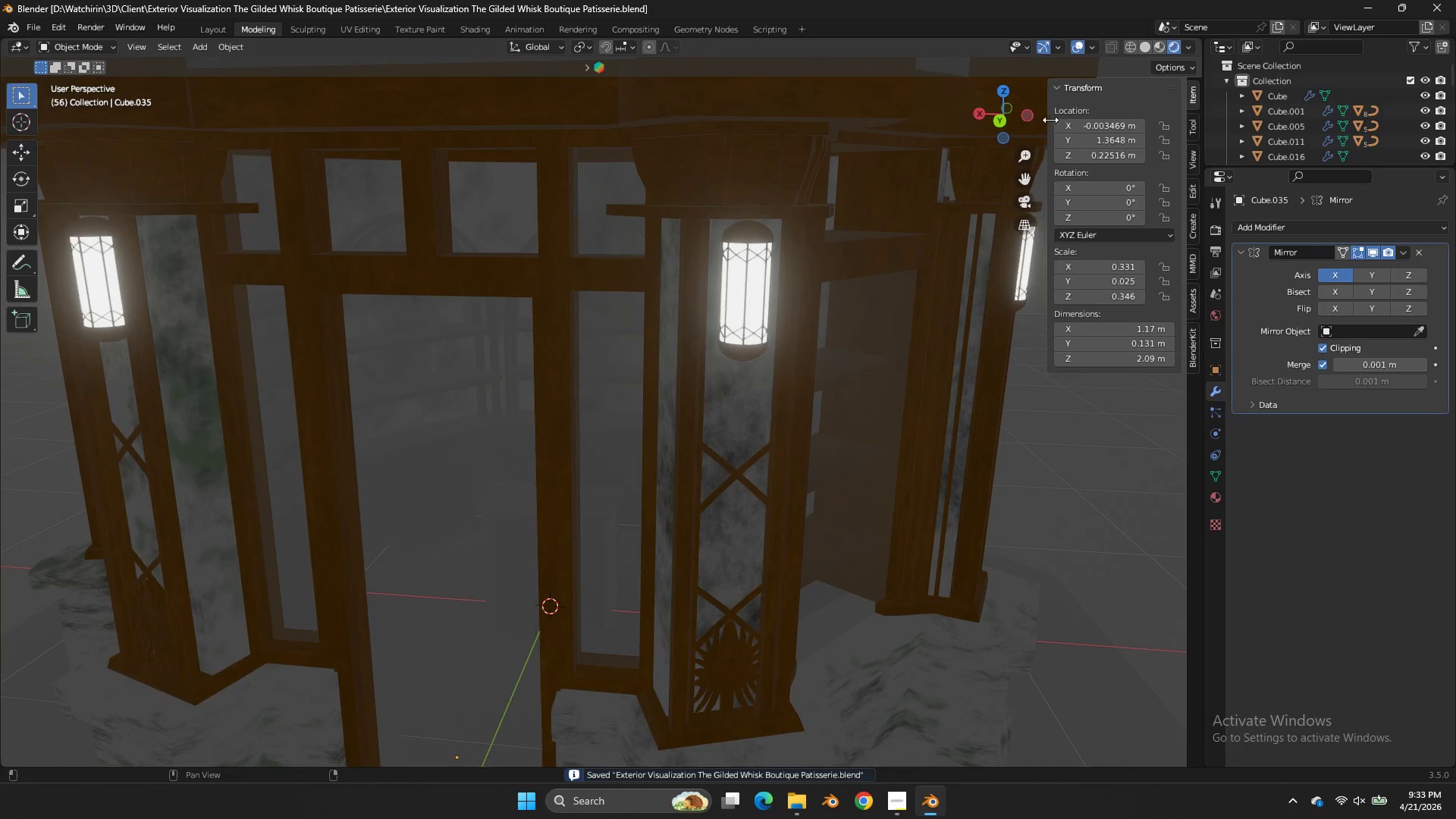 
left_click_drag(start_coordinate=[1040, 121], to_coordinate=[1075, 115])
 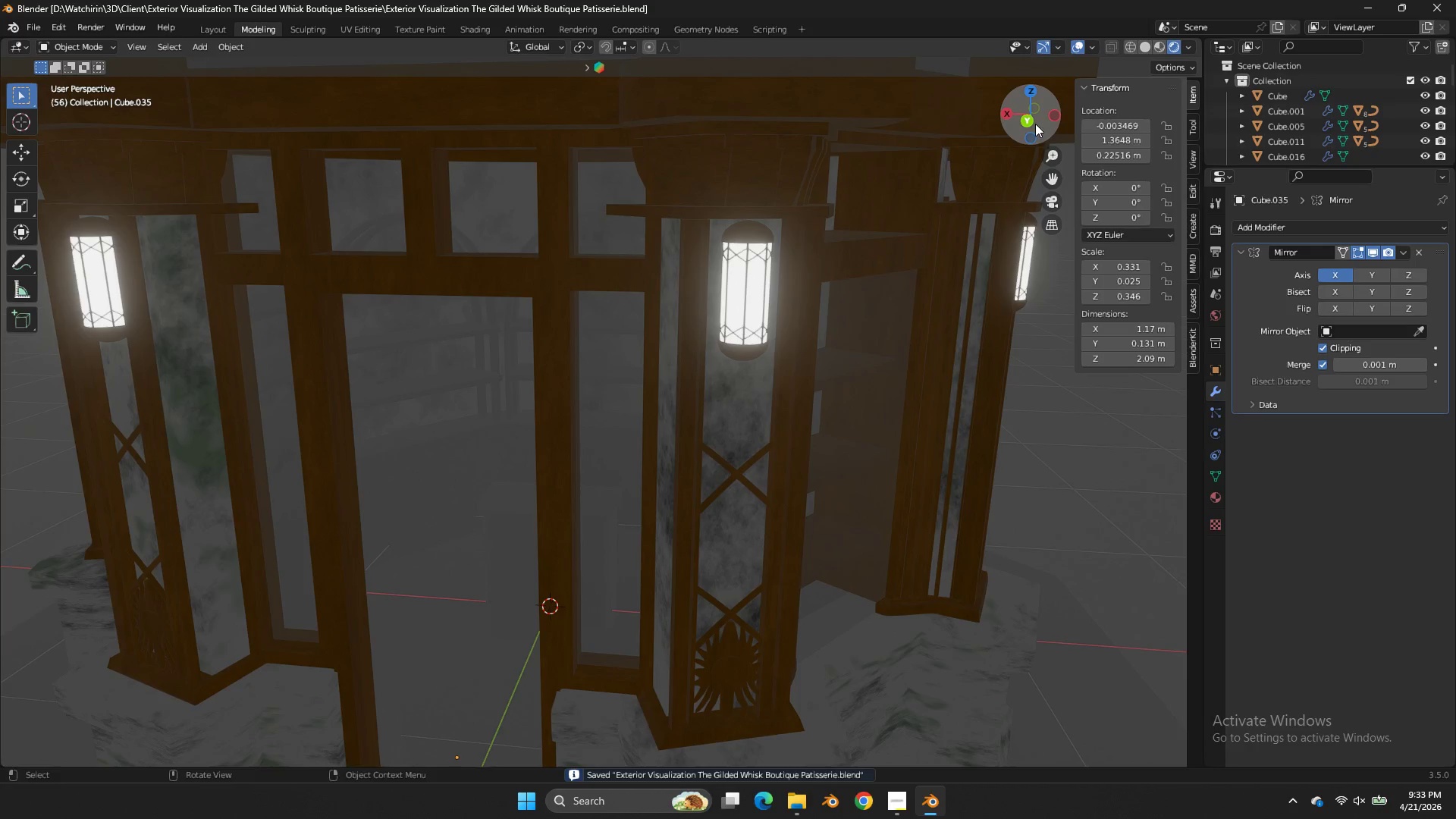 
left_click_drag(start_coordinate=[1037, 124], to_coordinate=[1043, 138])
 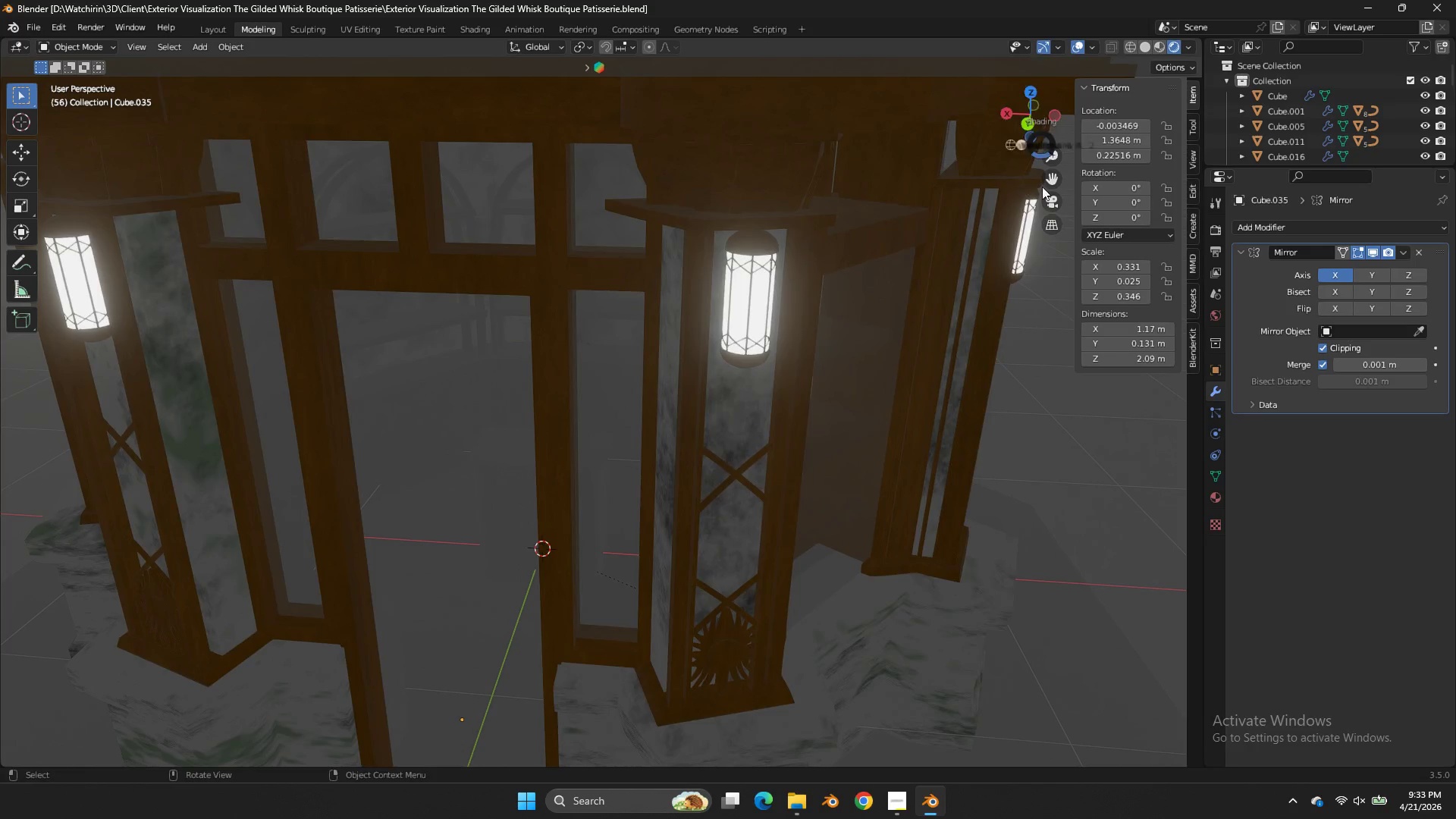 
type(zz)
 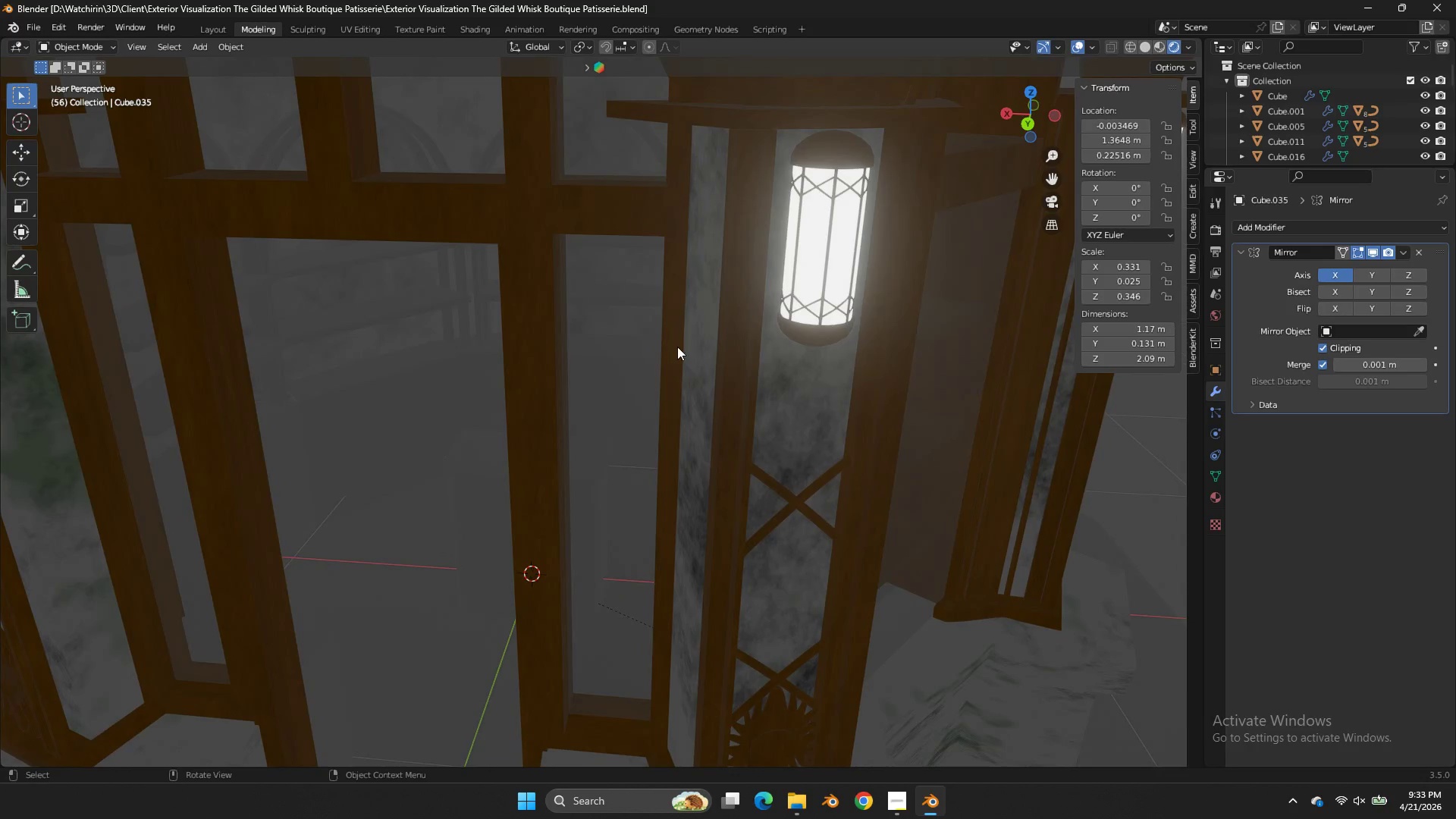 
scroll: coordinate [875, 393], scroll_direction: up, amount: 2.0
 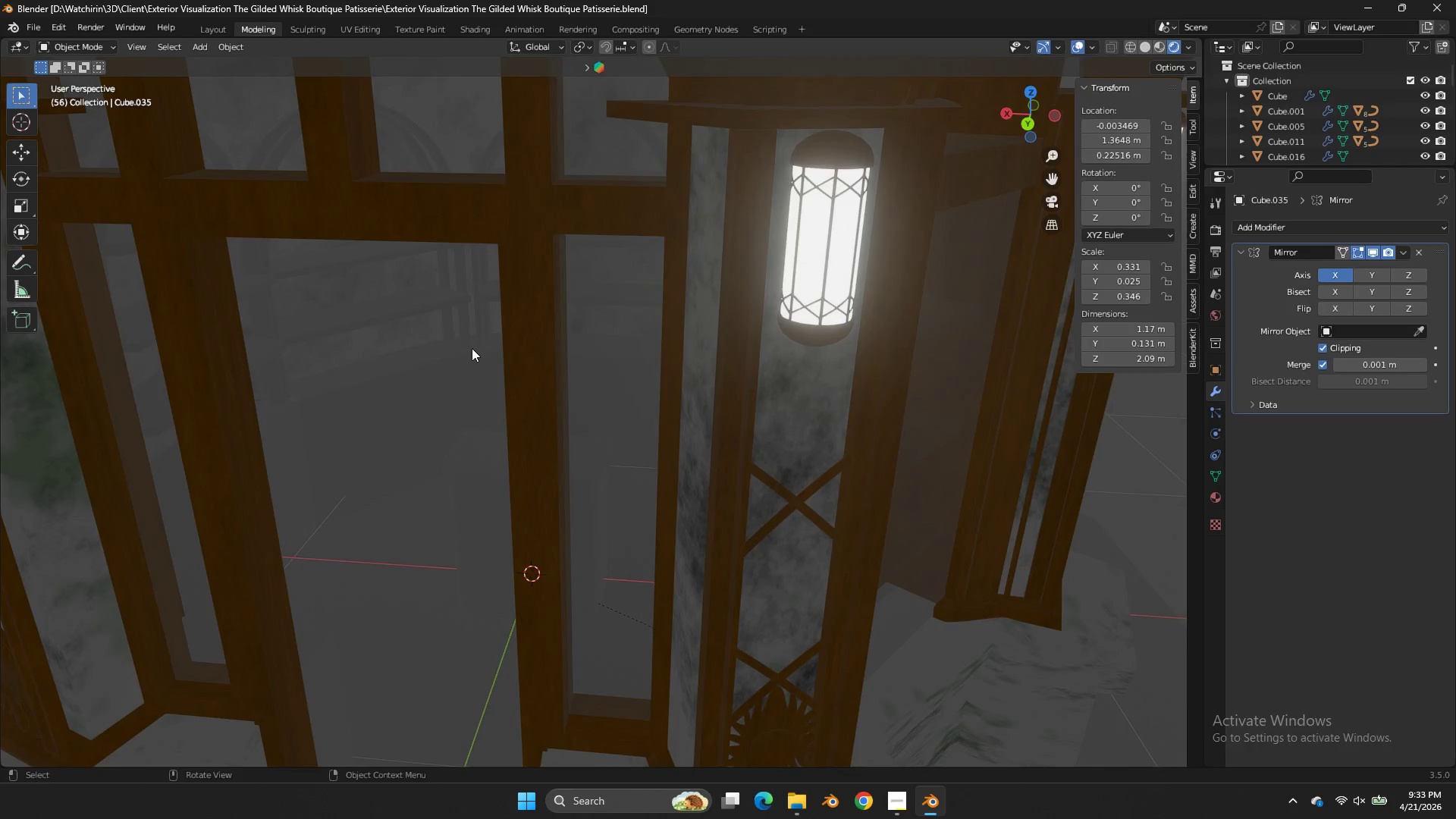 
left_click([462, 325])
 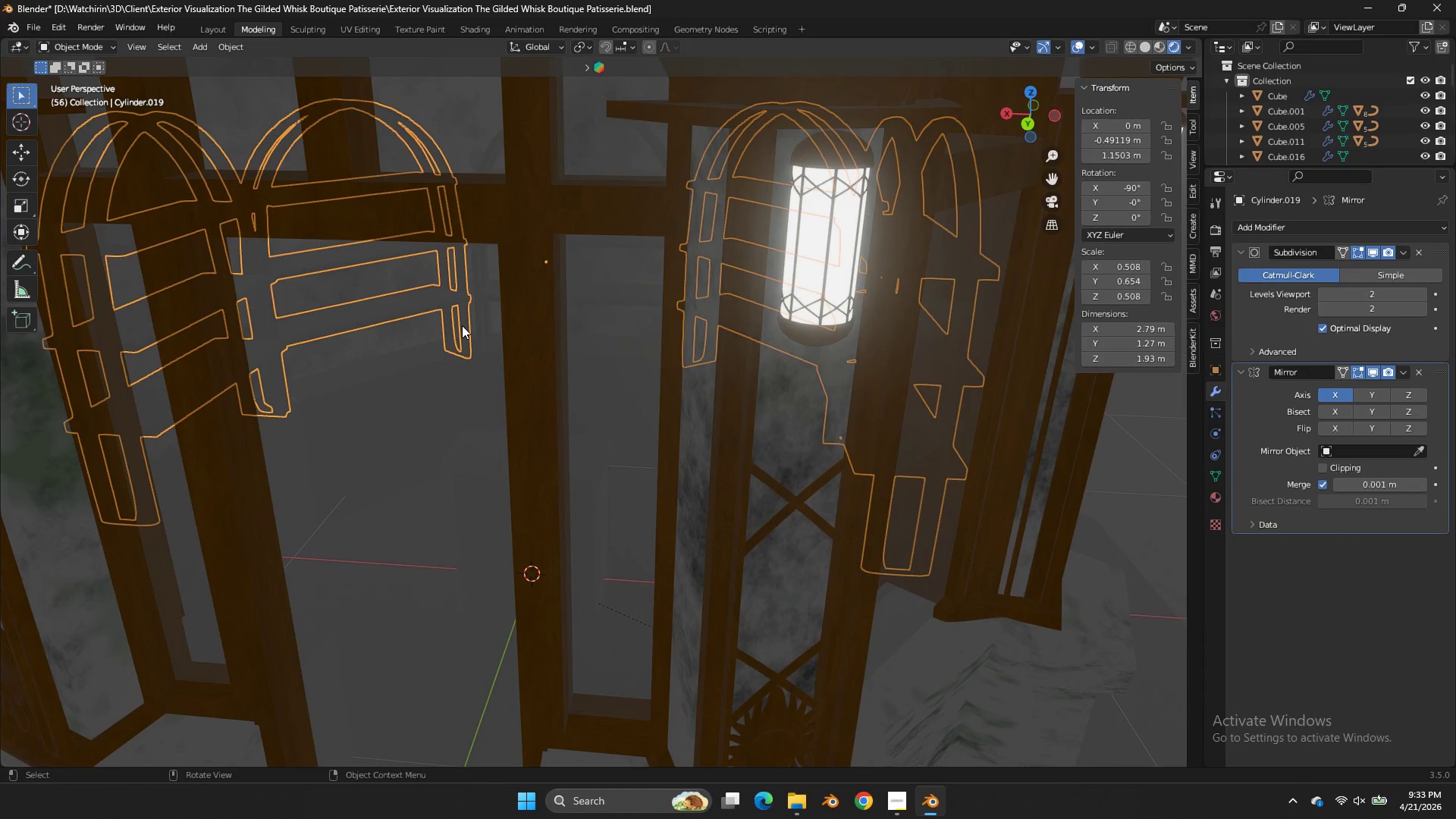 
key(Control+ControlLeft)
 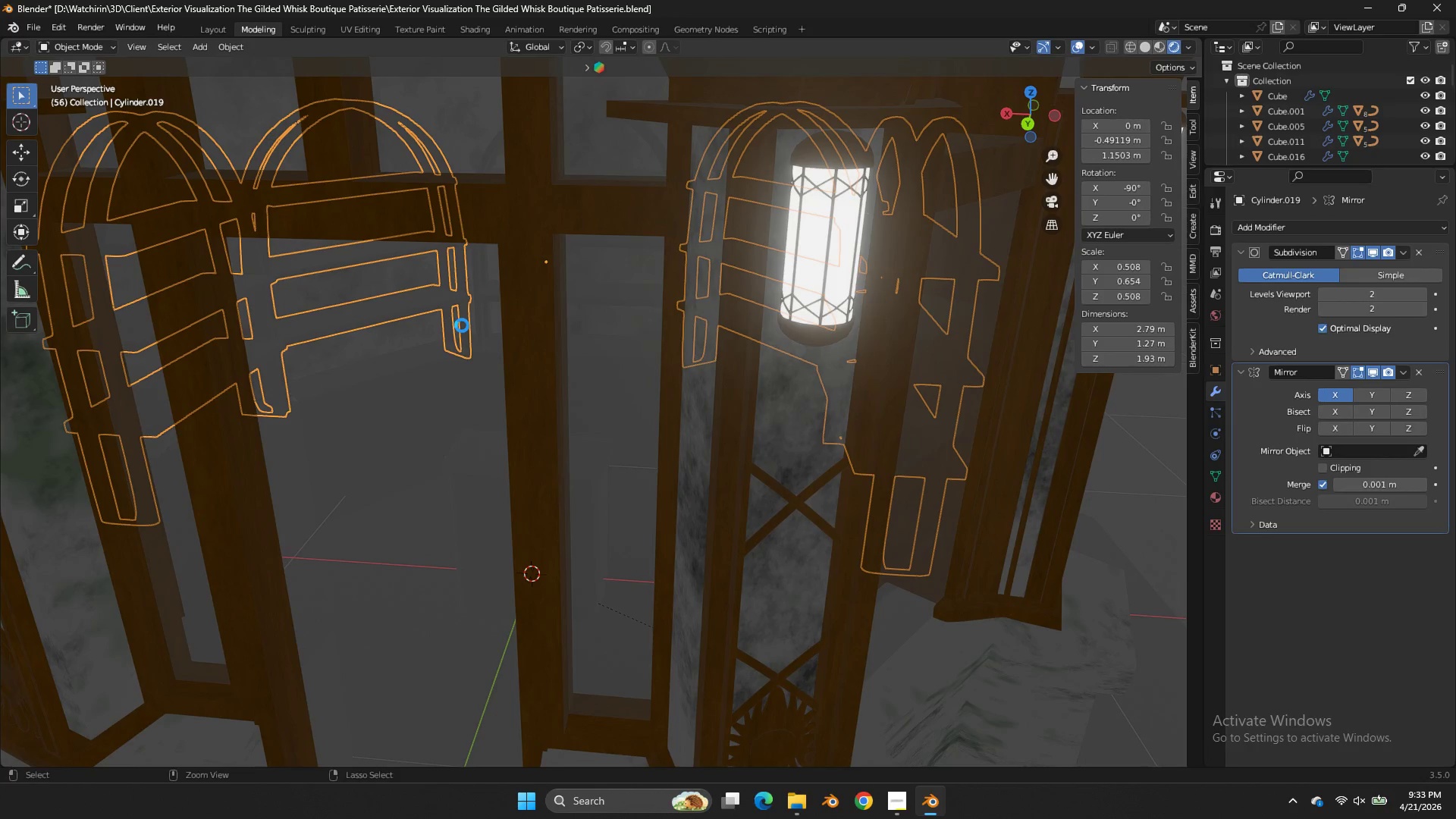 
key(Control+S)
 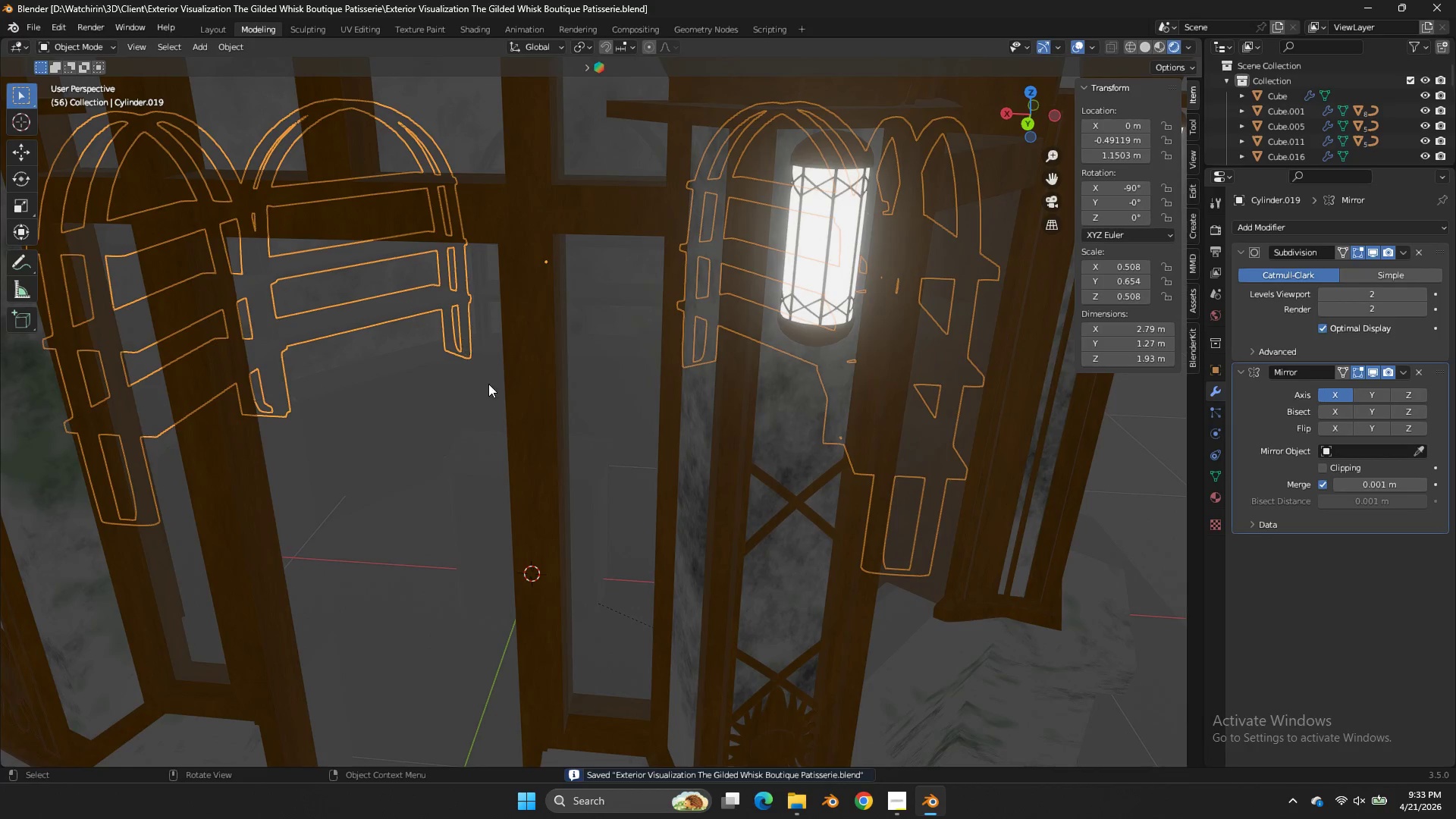 
left_click([488, 521])
 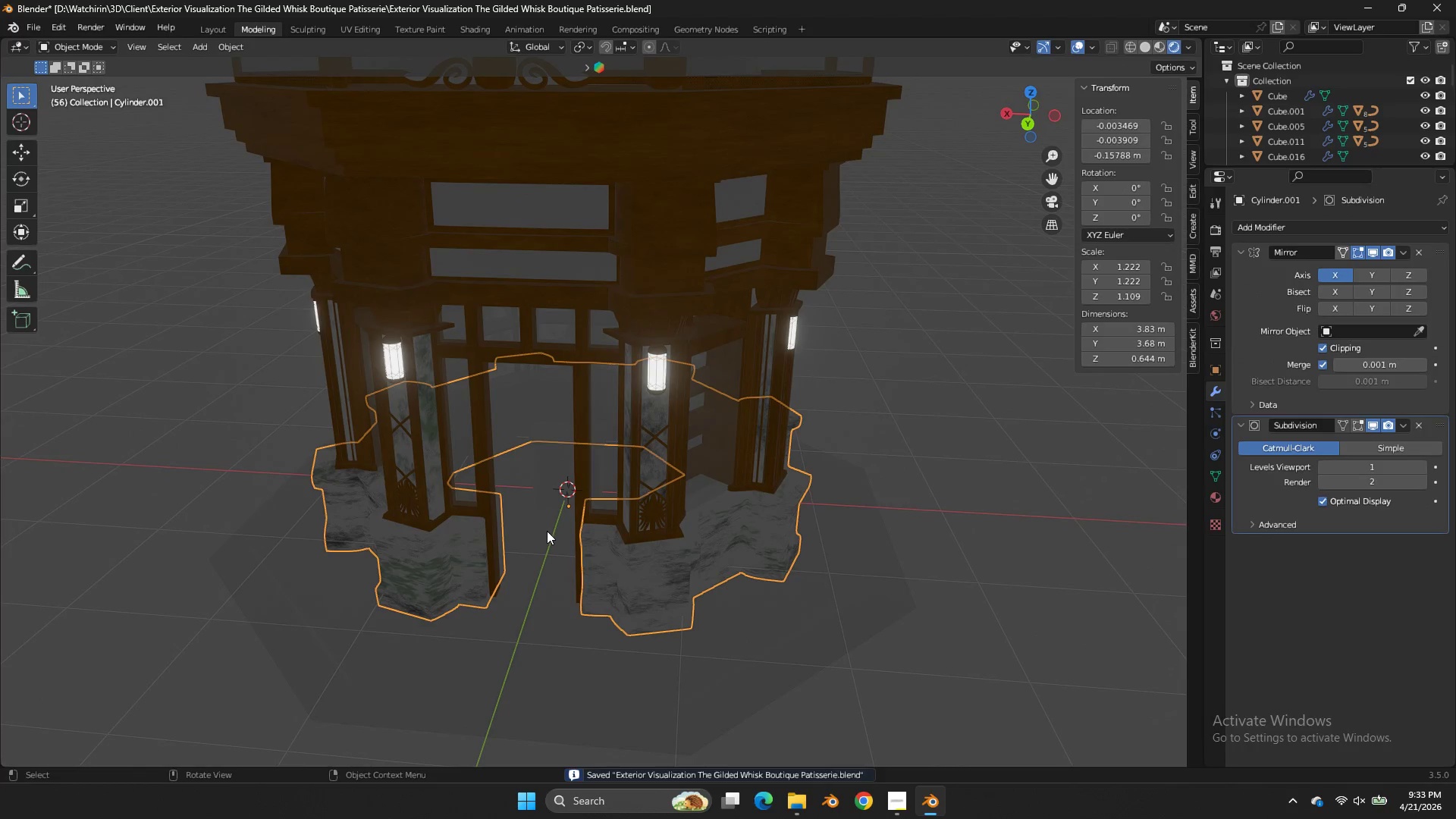 
scroll: coordinate [499, 413], scroll_direction: down, amount: 7.0
 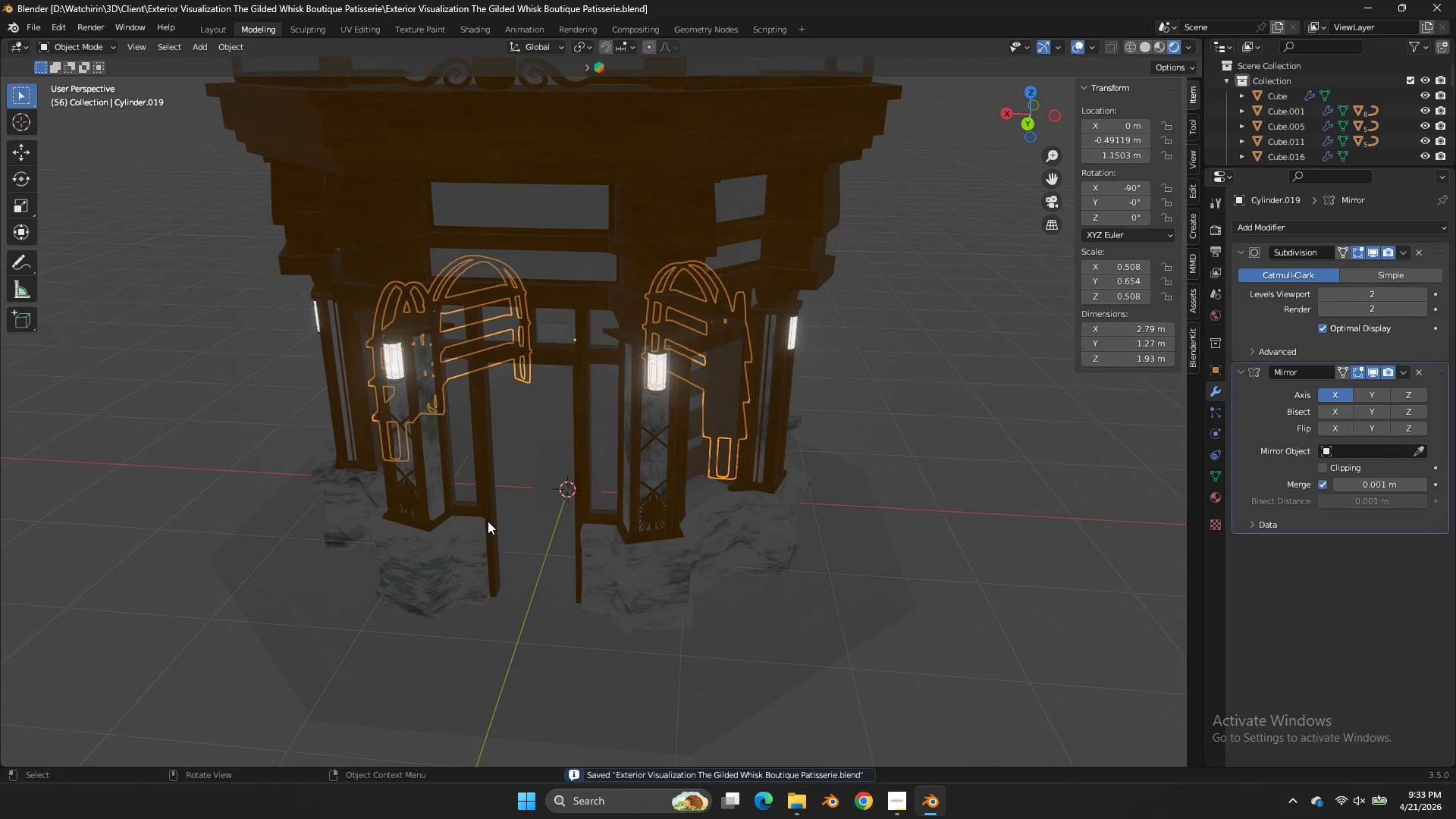 
double_click([547, 531])
 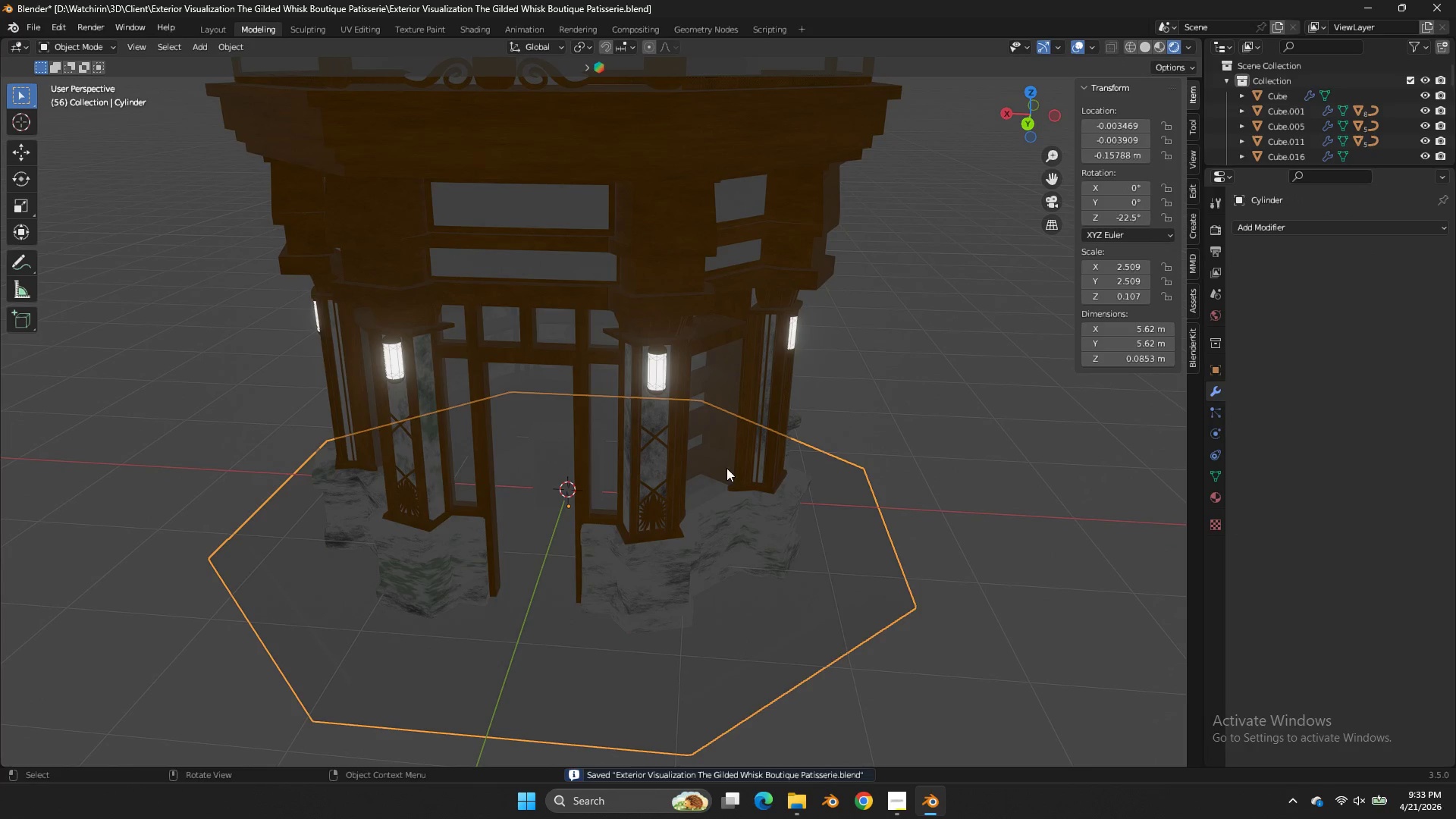 
key(A)
 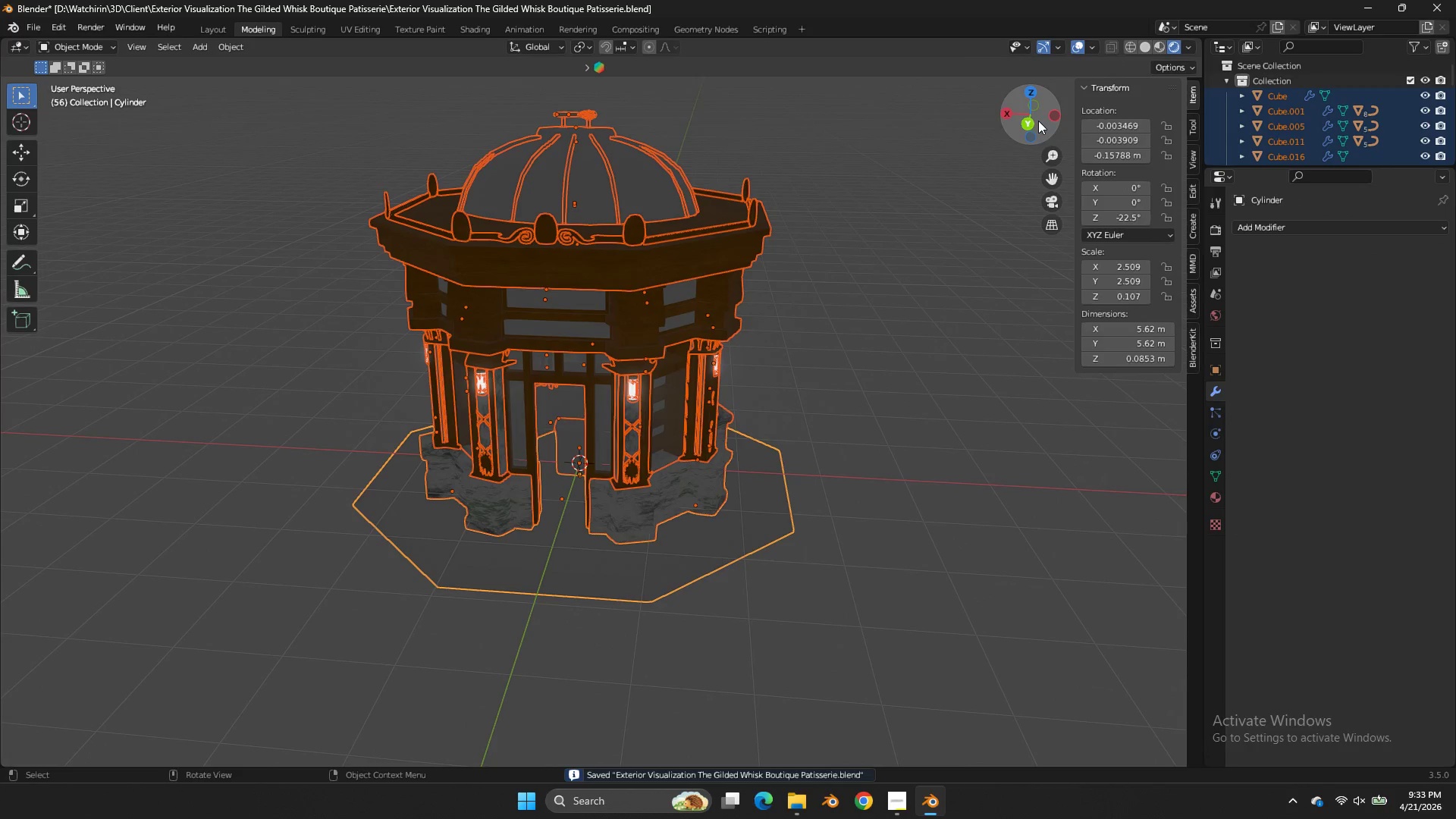 
scroll: coordinate [726, 468], scroll_direction: down, amount: 3.0
 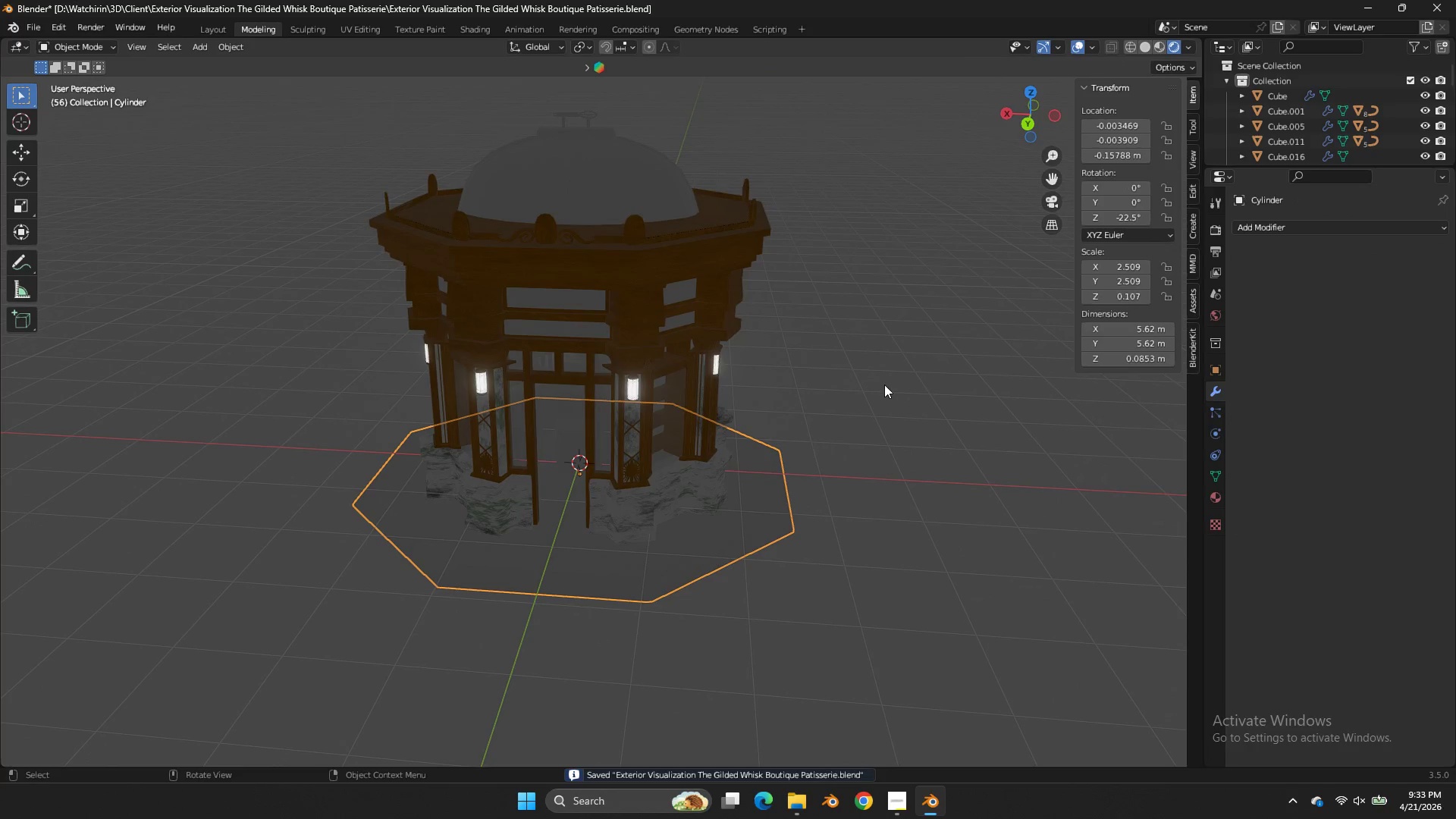 
left_click([1032, 124])
 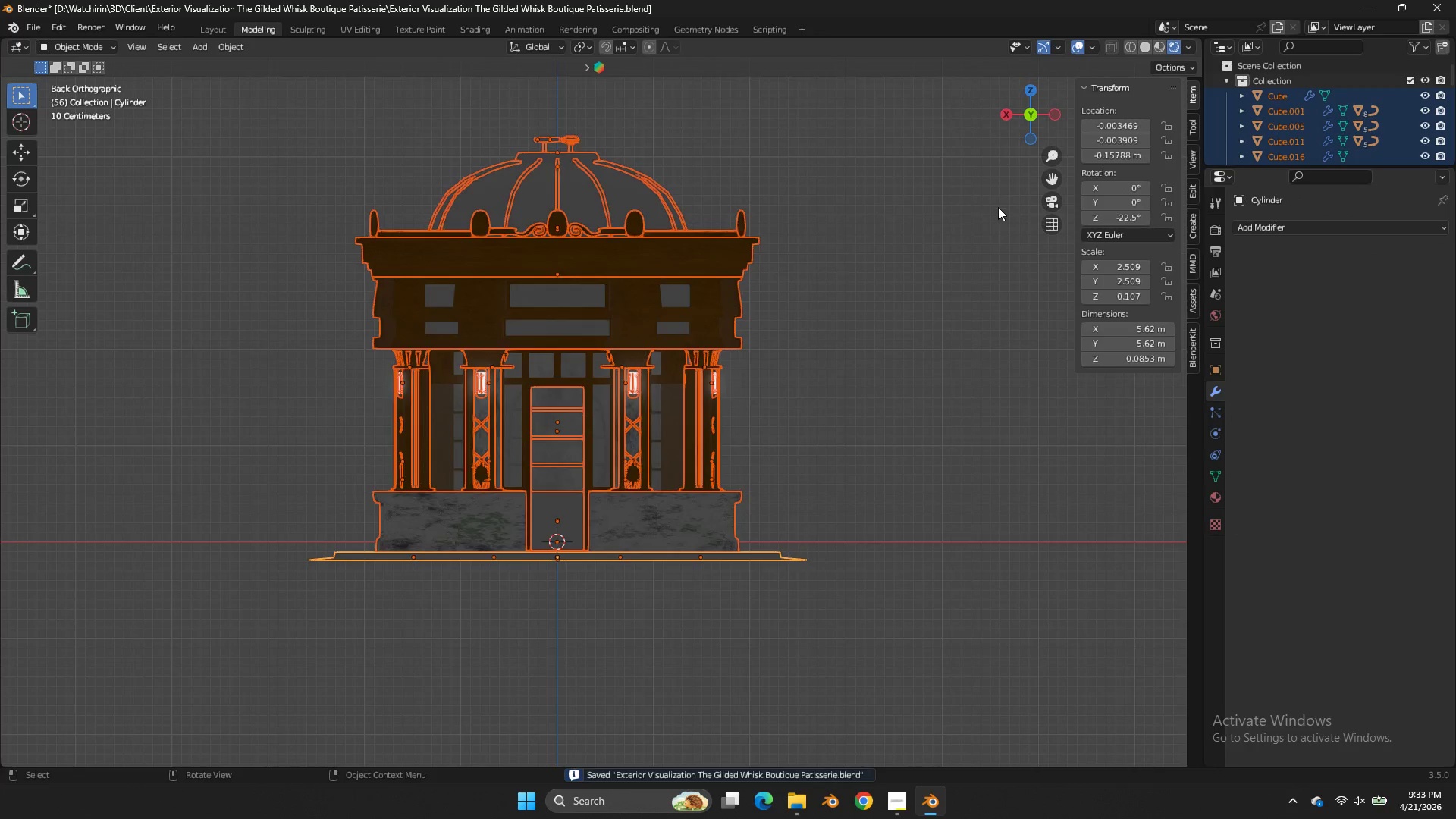 
key(Z)
 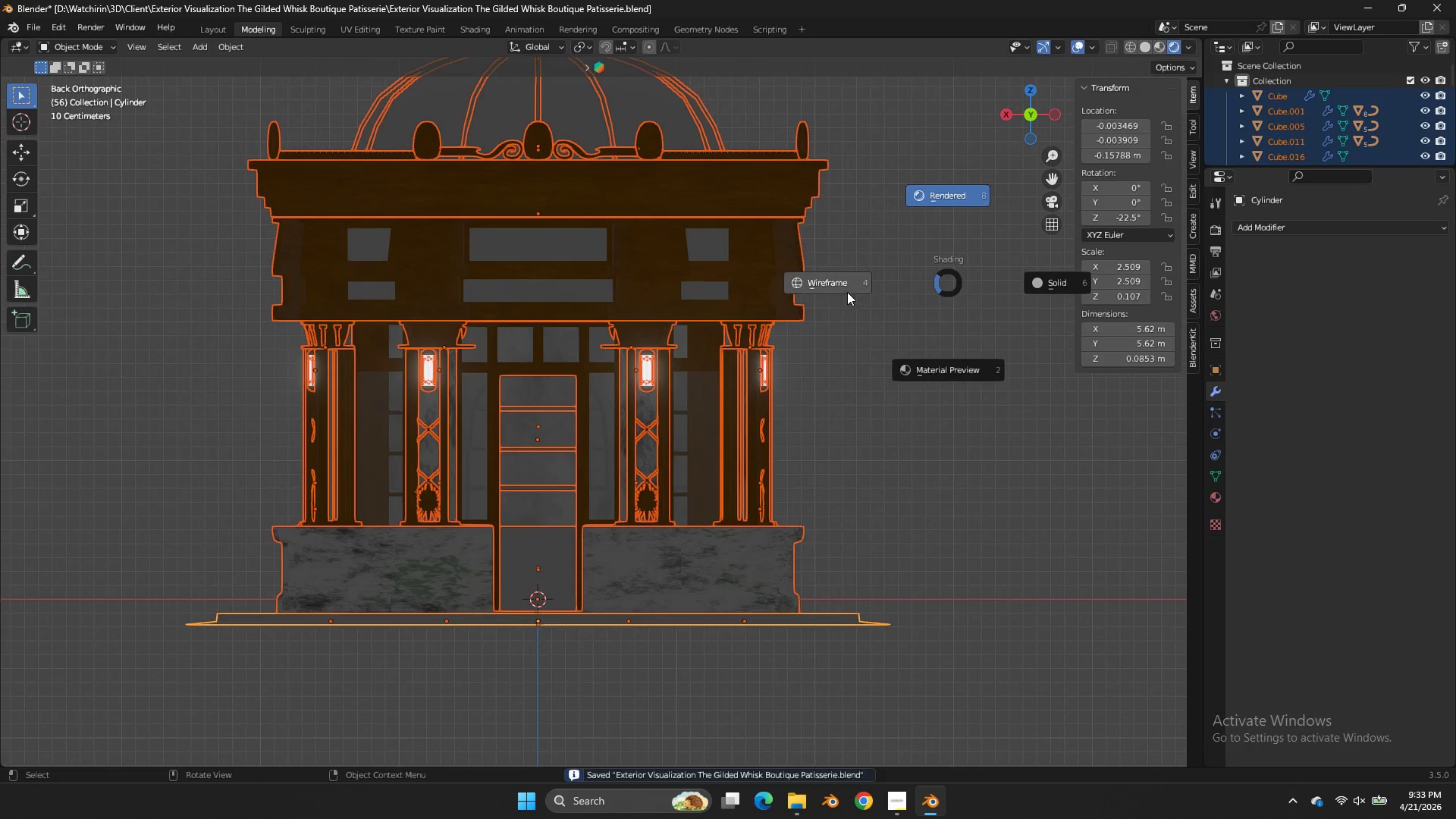 
scroll: coordinate [998, 207], scroll_direction: up, amount: 2.0
 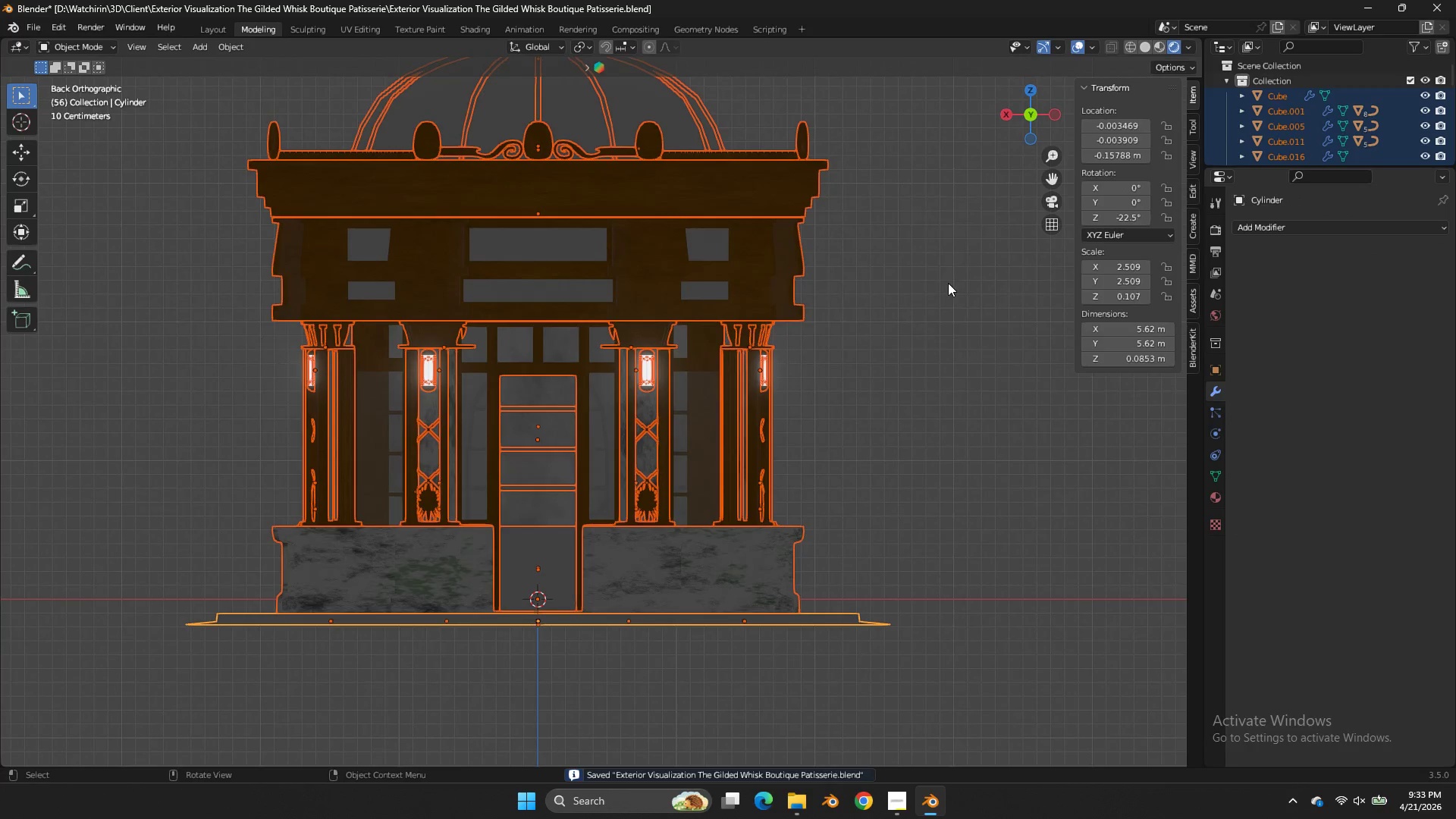 
left_click([839, 288])
 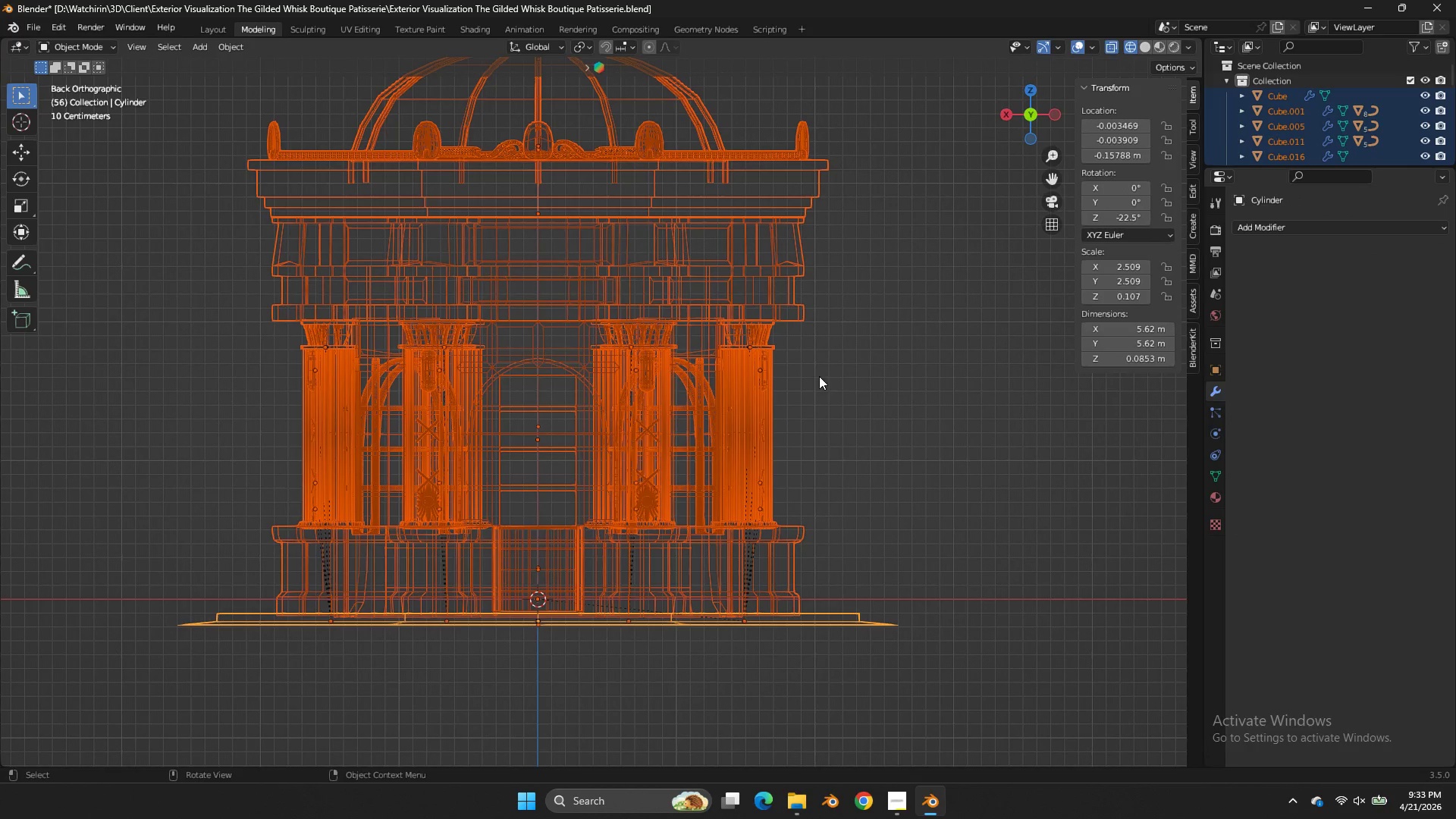 
type(gz)
 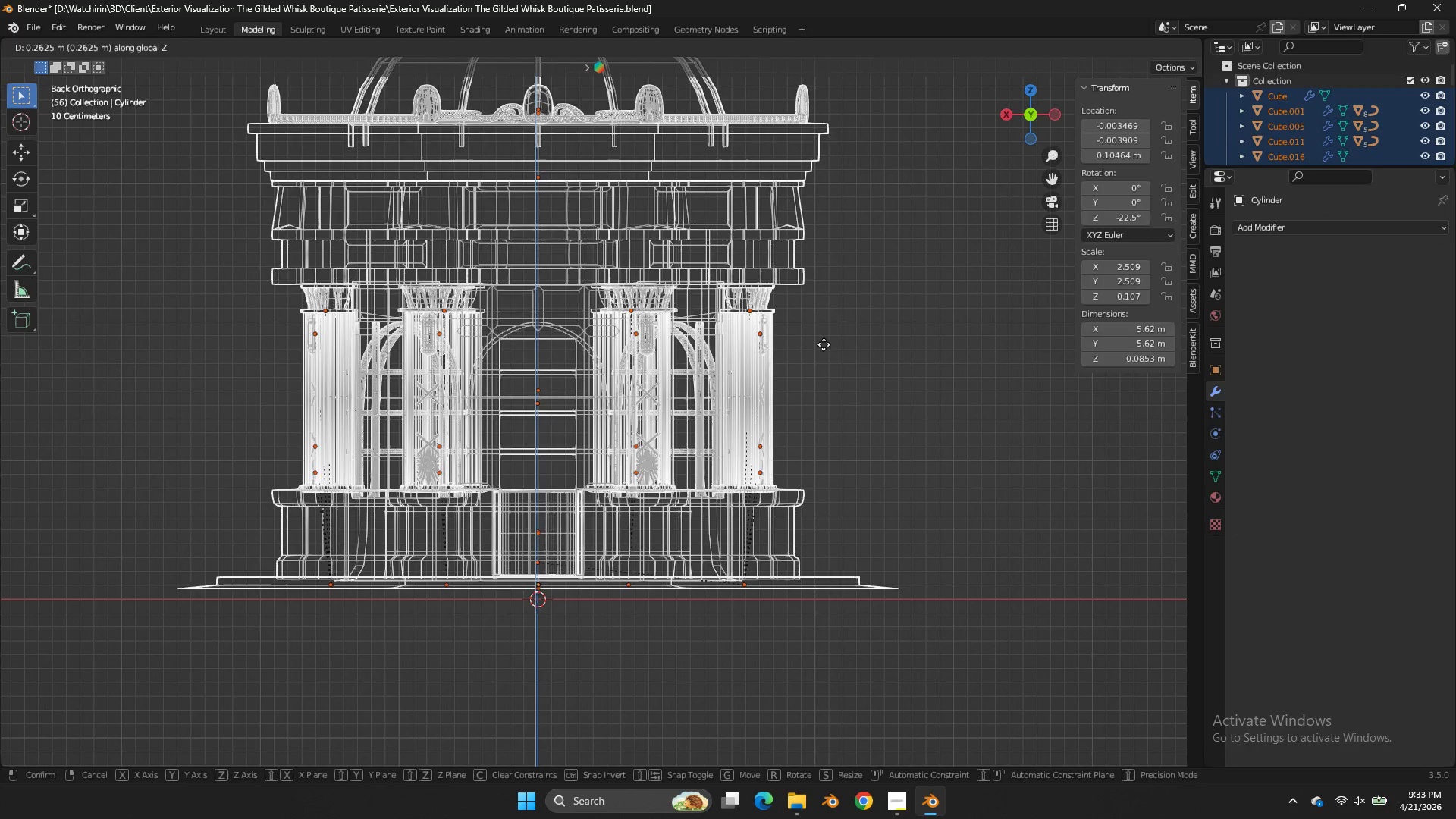 
hold_key(key=ShiftLeft, duration=0.81)
left_click([830, 377])
 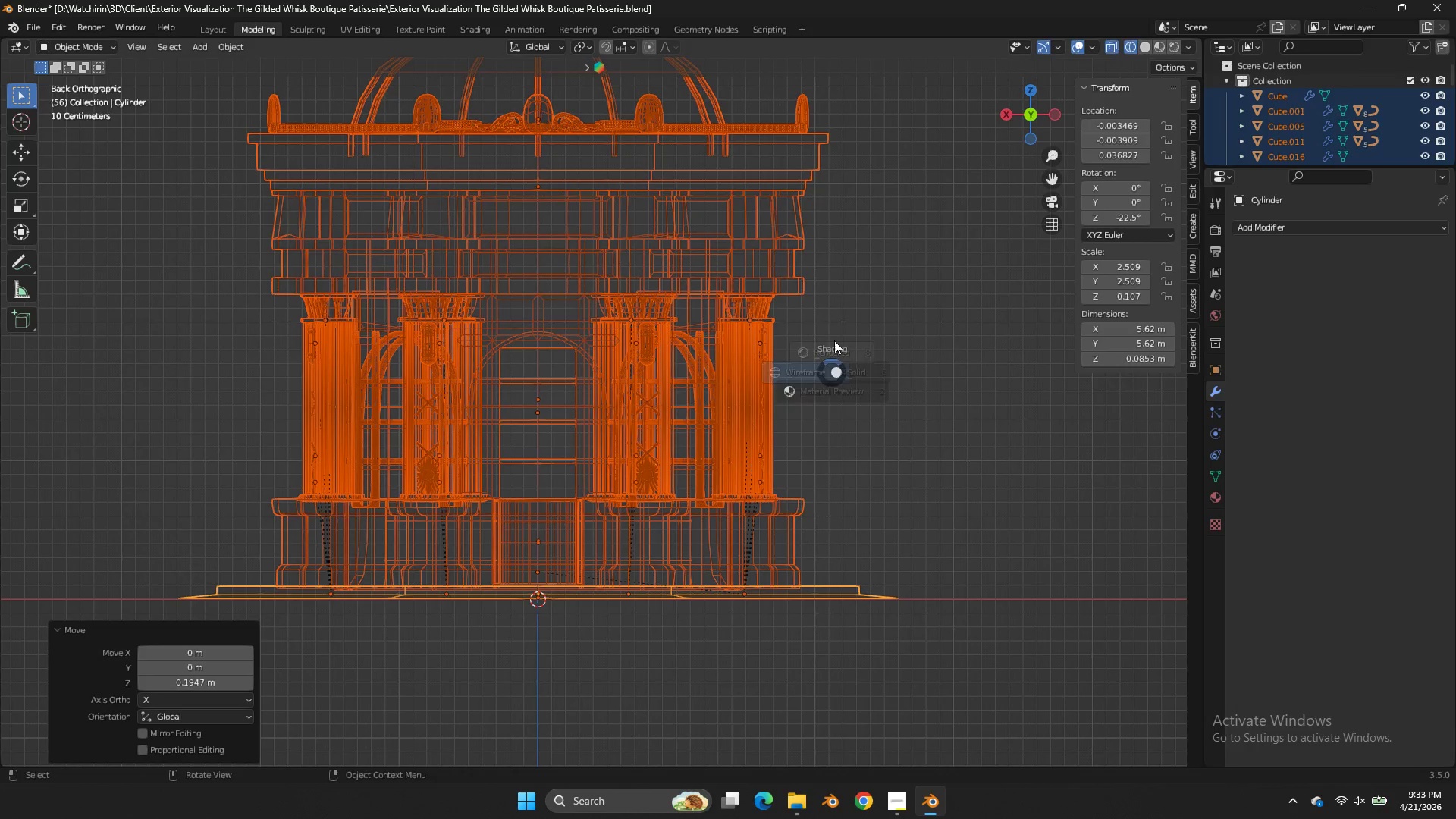 
key(Z)
 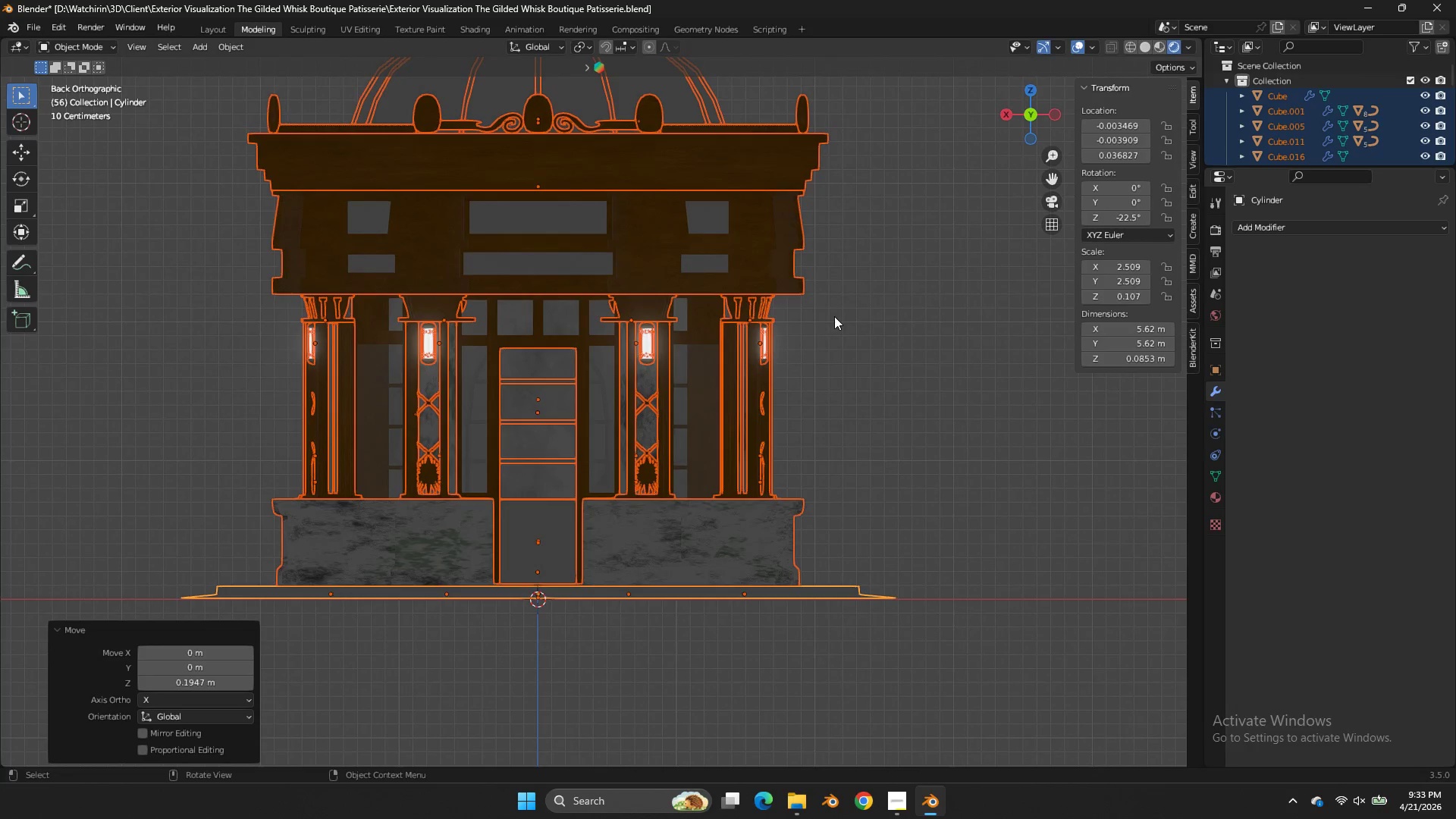 
key(Z)
 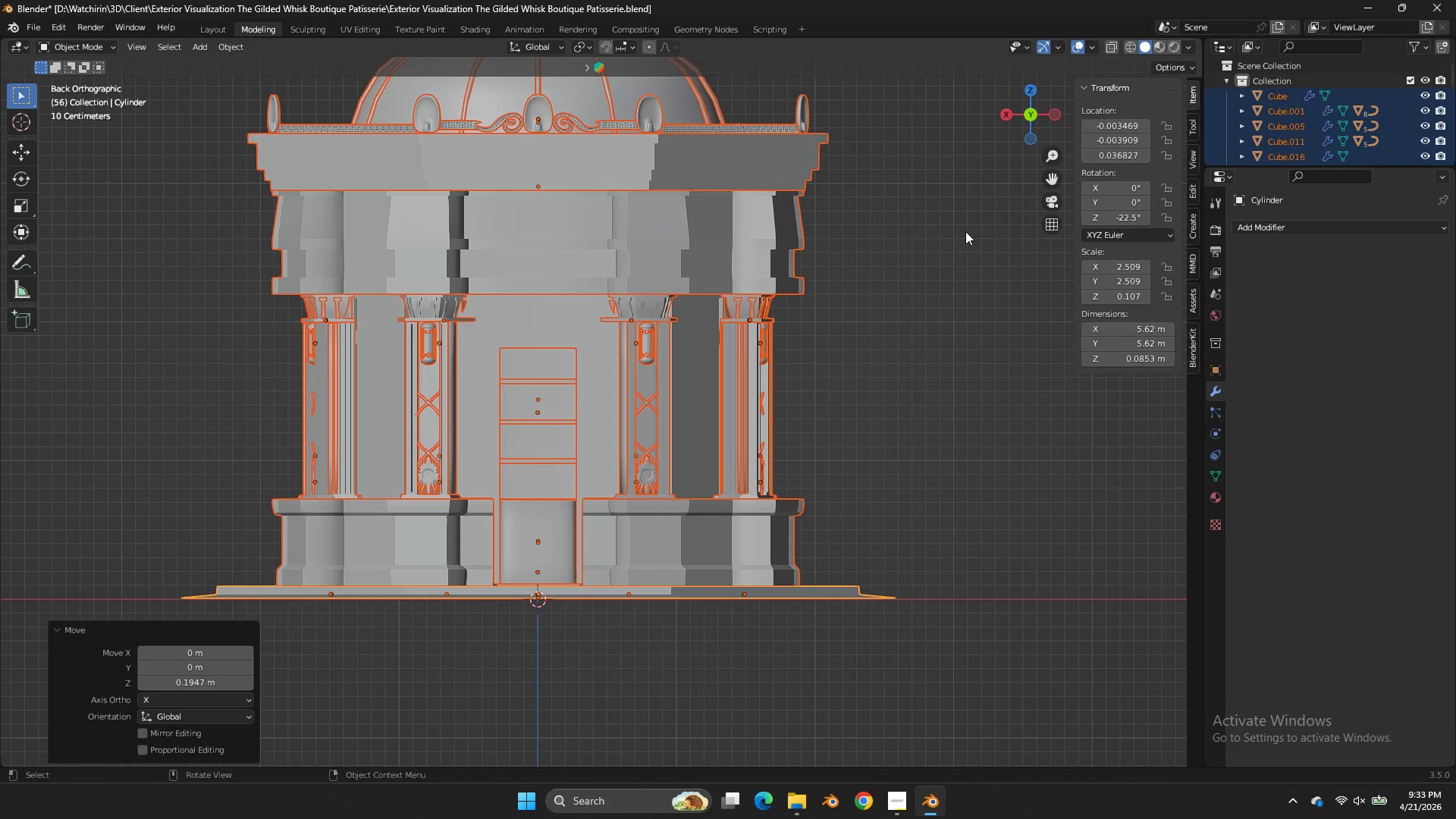 
key(Tab)
 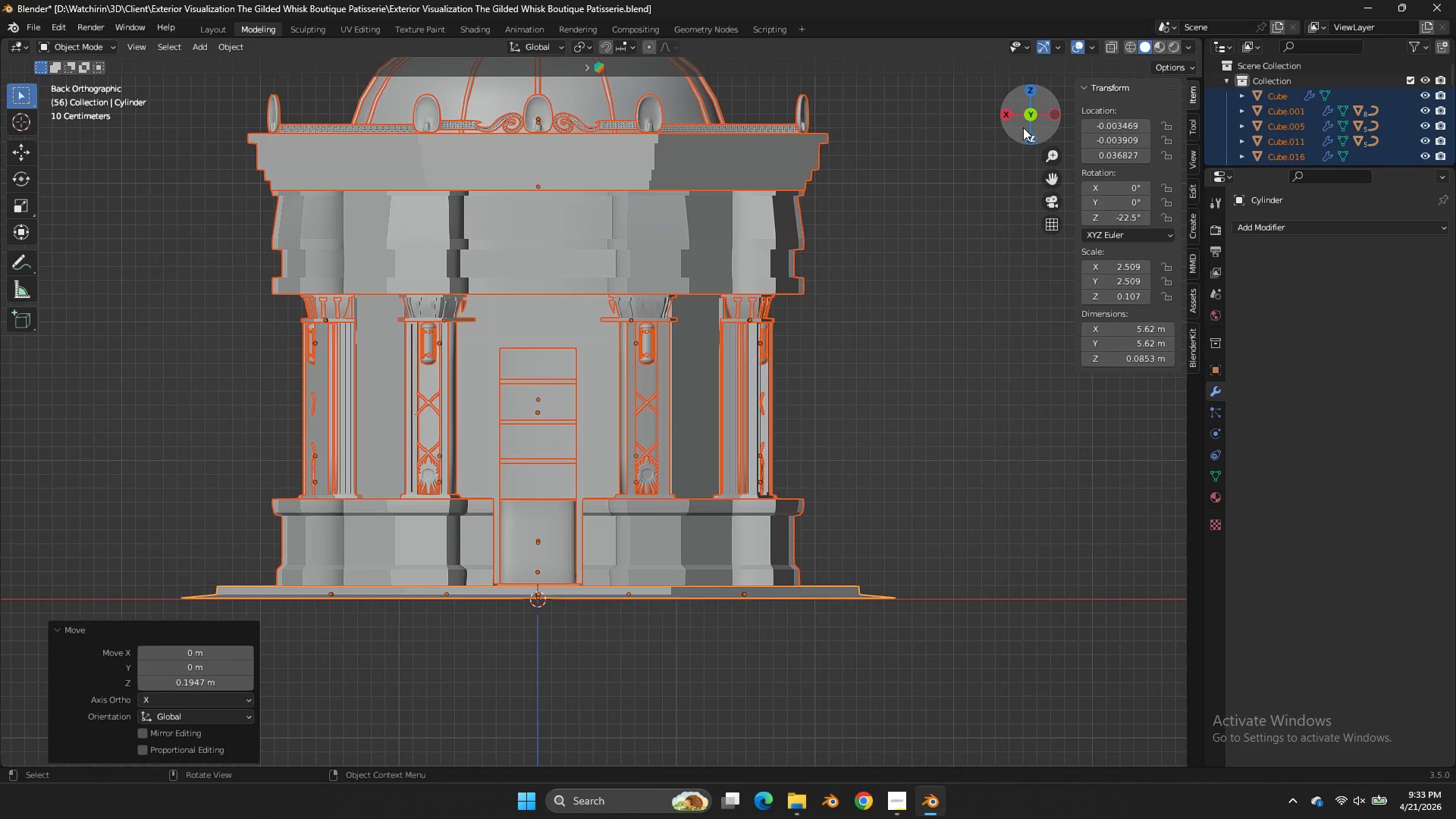 
key(Tab)
 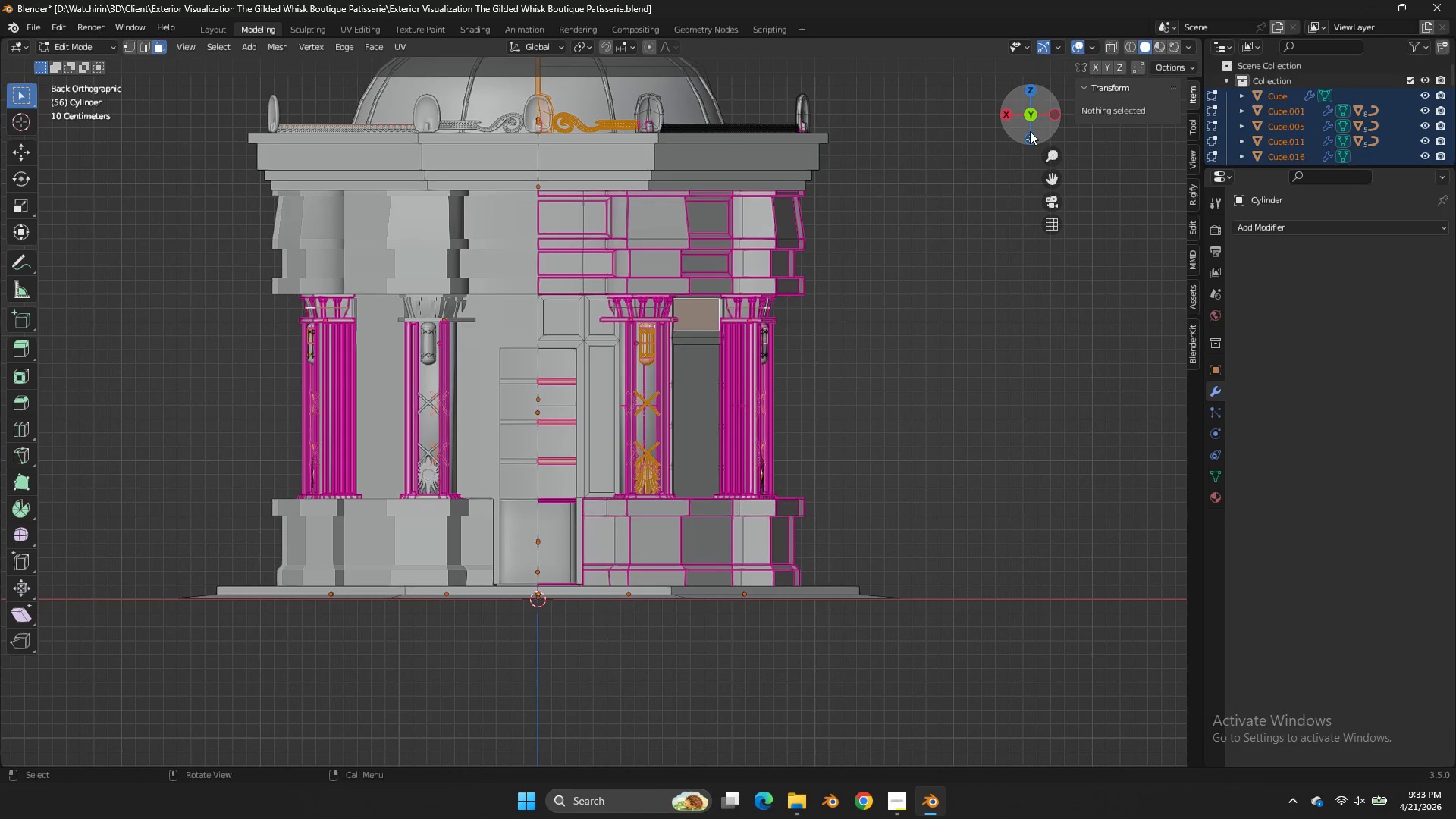 
left_click_drag(start_coordinate=[1024, 127], to_coordinate=[1055, 161])
 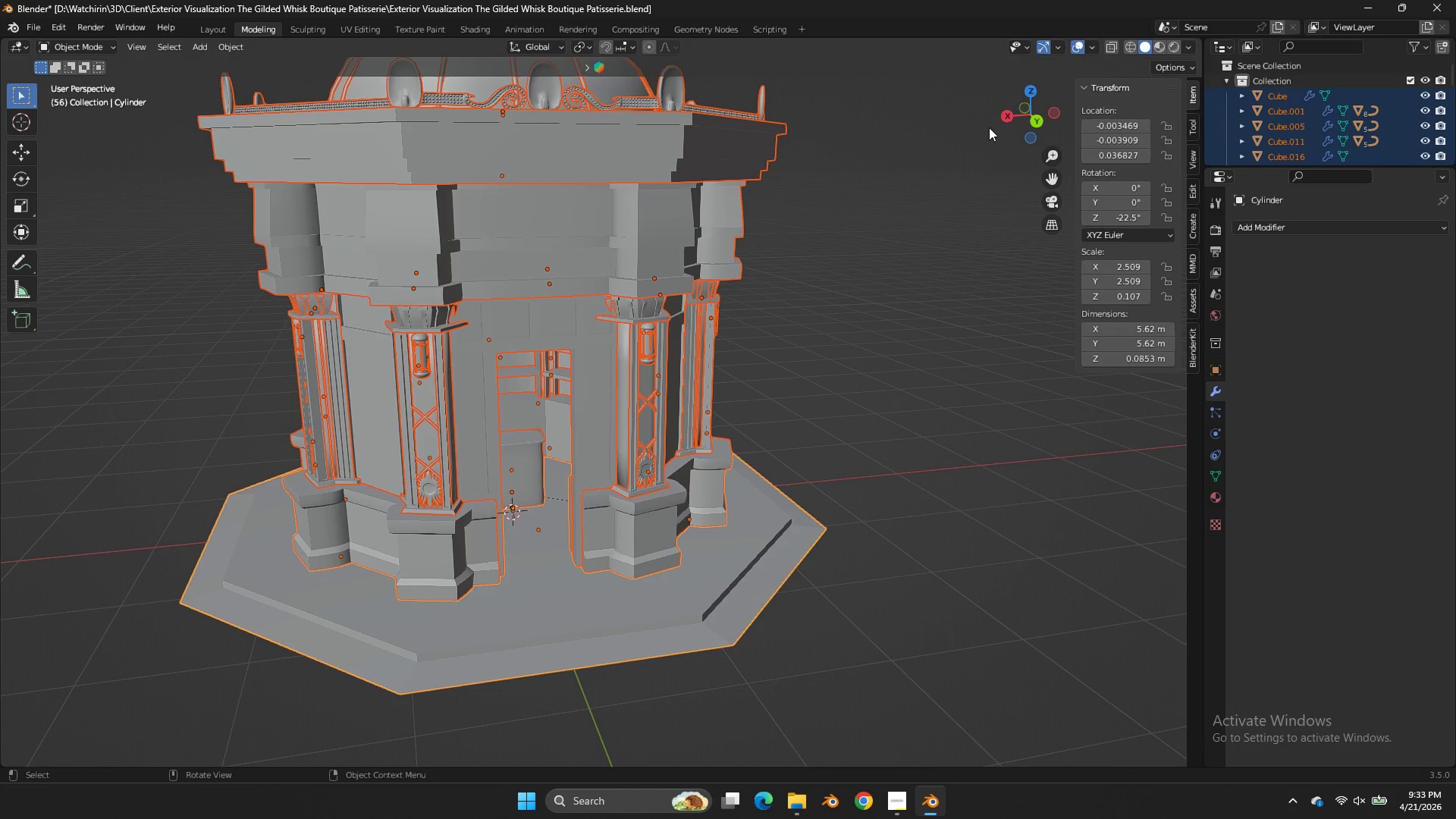 
key(Tab)
 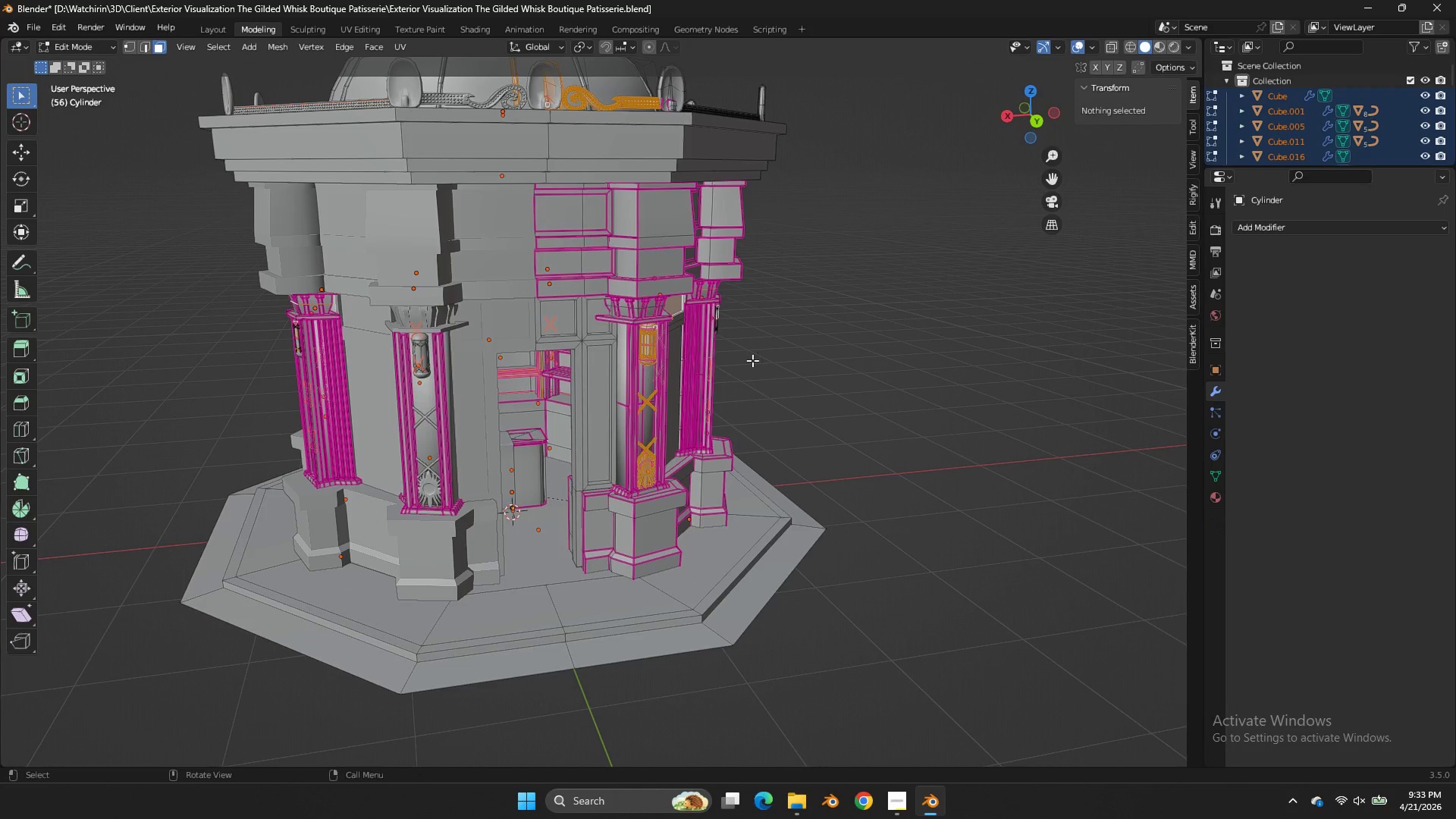 
key(Tab)
 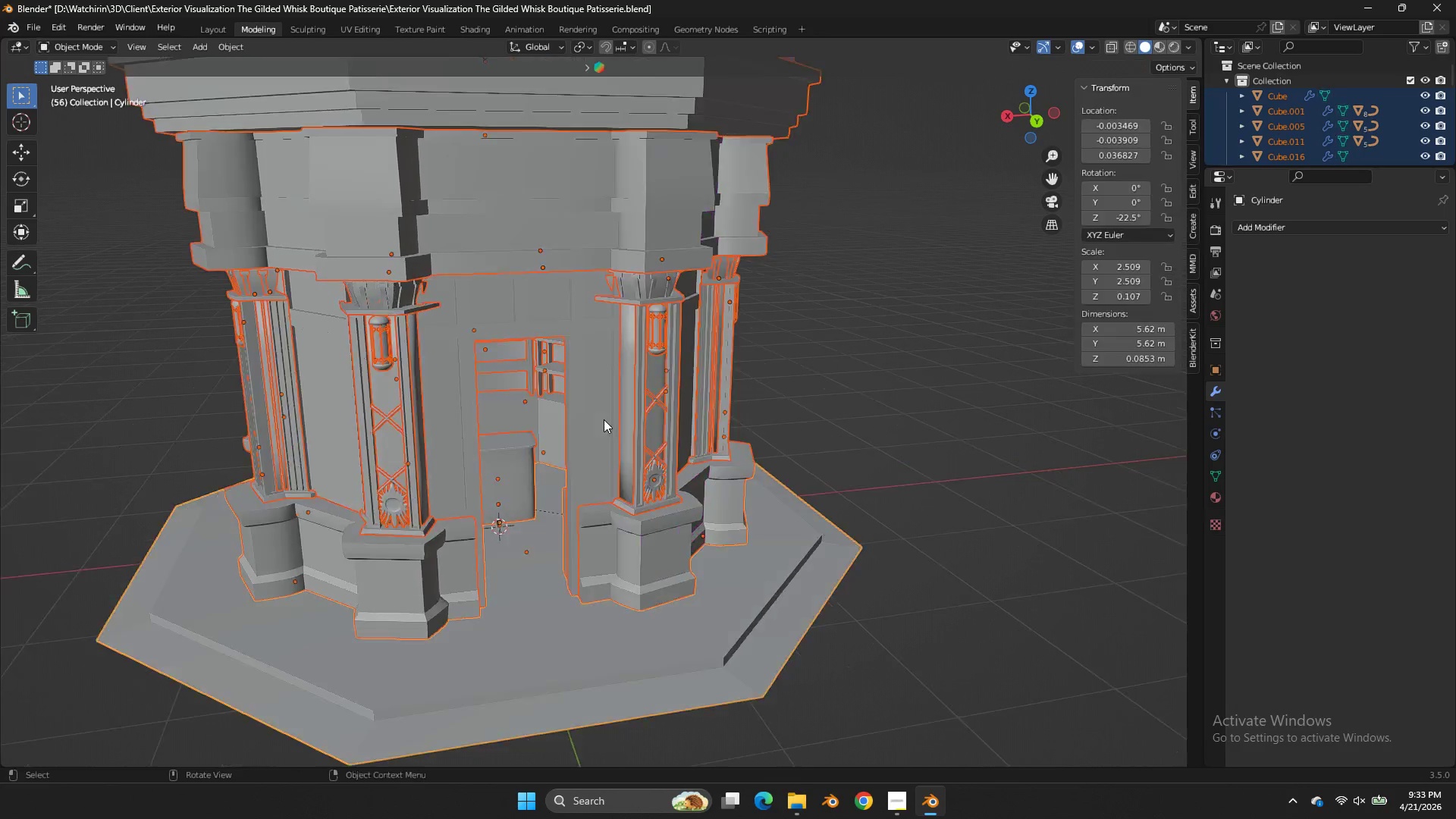 
key(Z)
 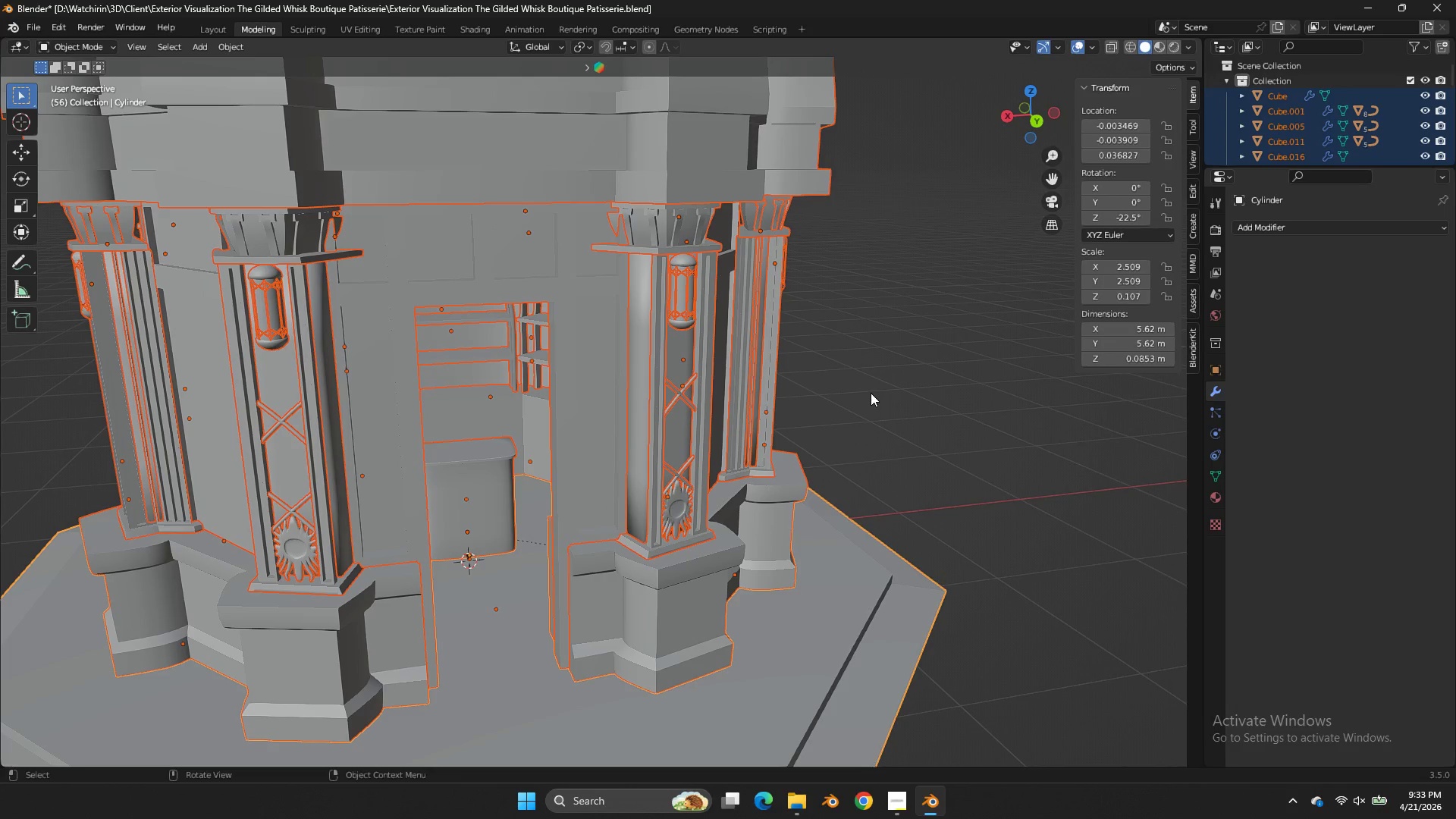 
scroll: coordinate [604, 419], scroll_direction: up, amount: 3.0
 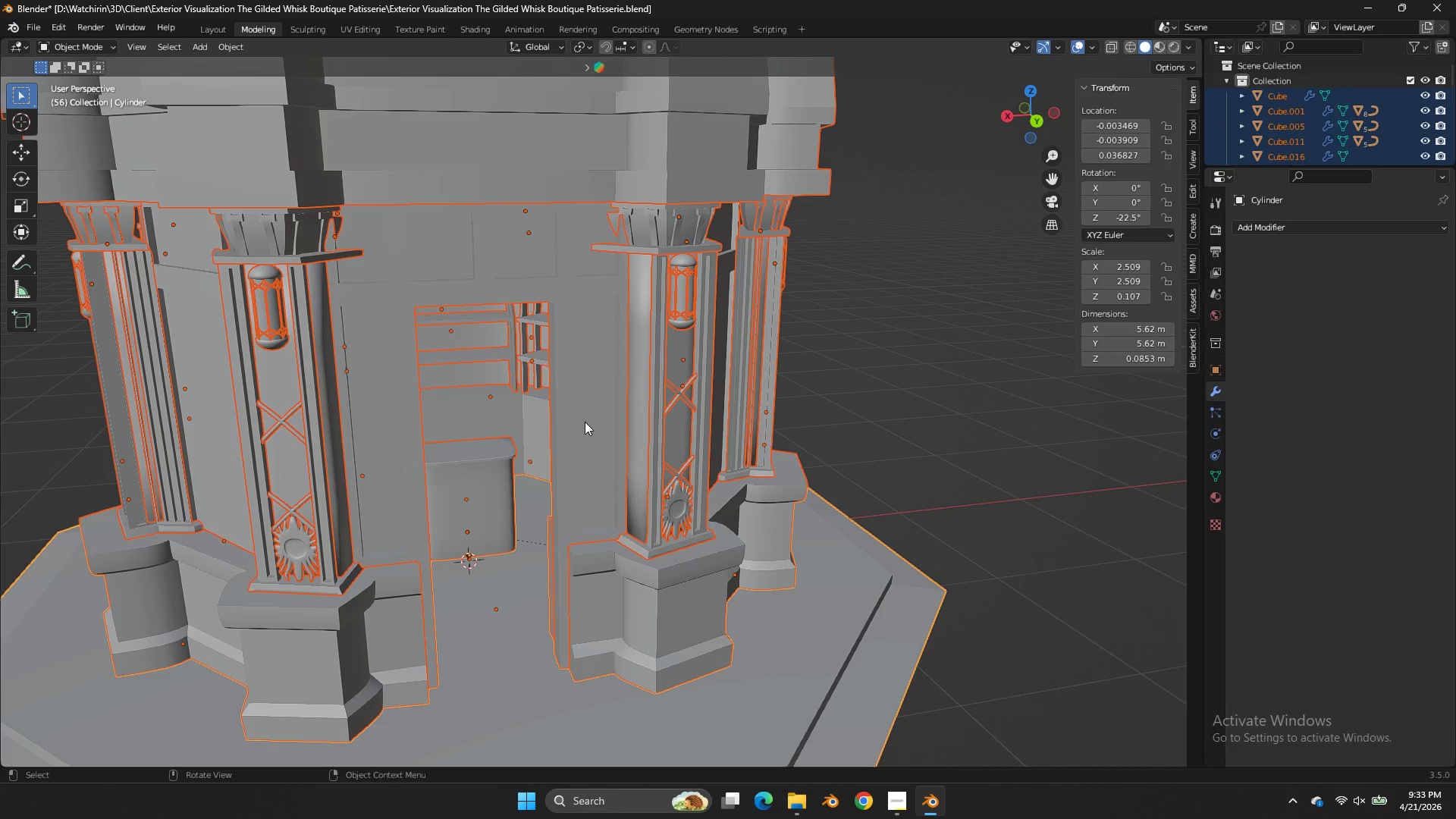 
key(Alt+AltLeft)
 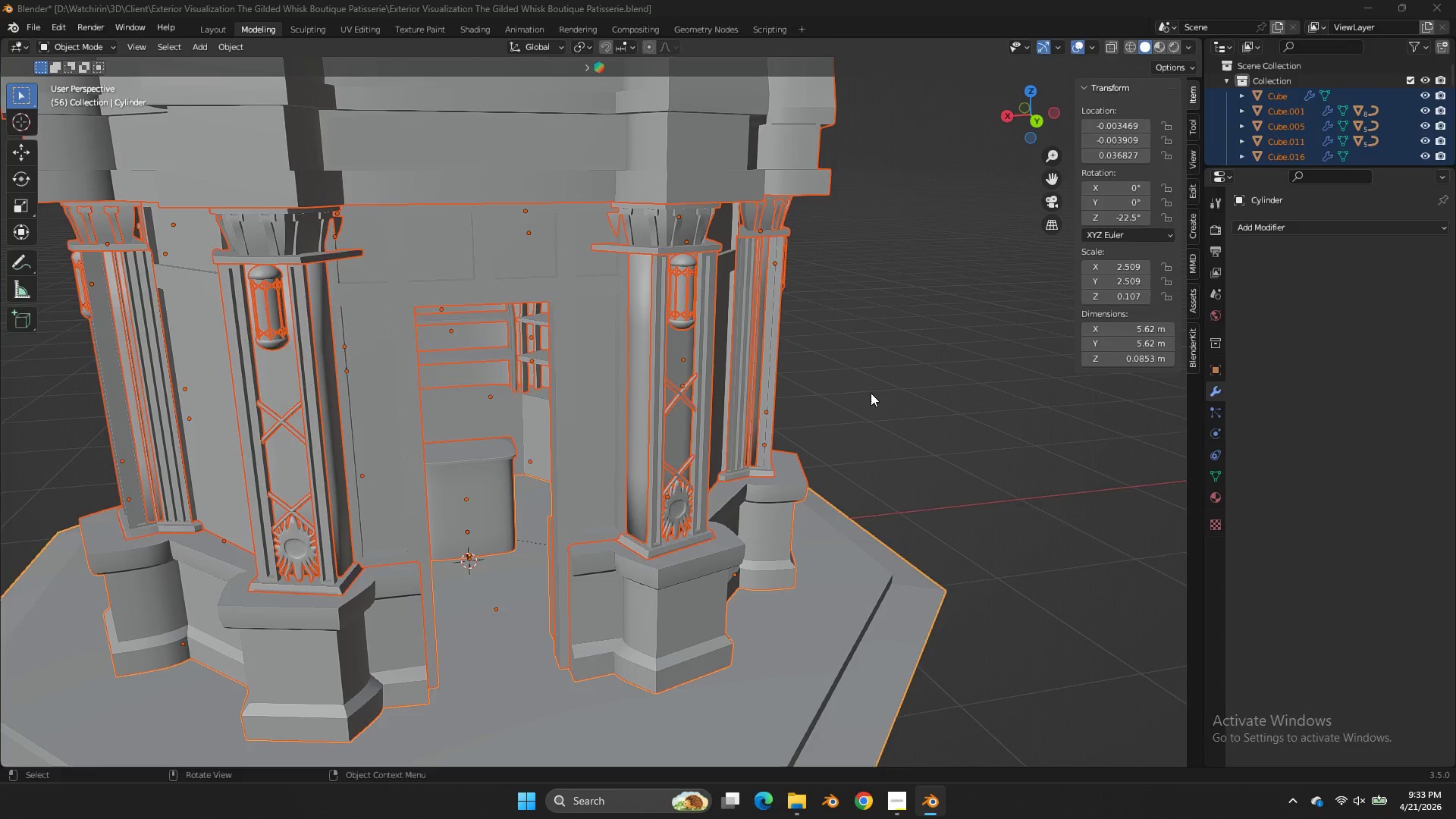 
key(Alt+Tab)